 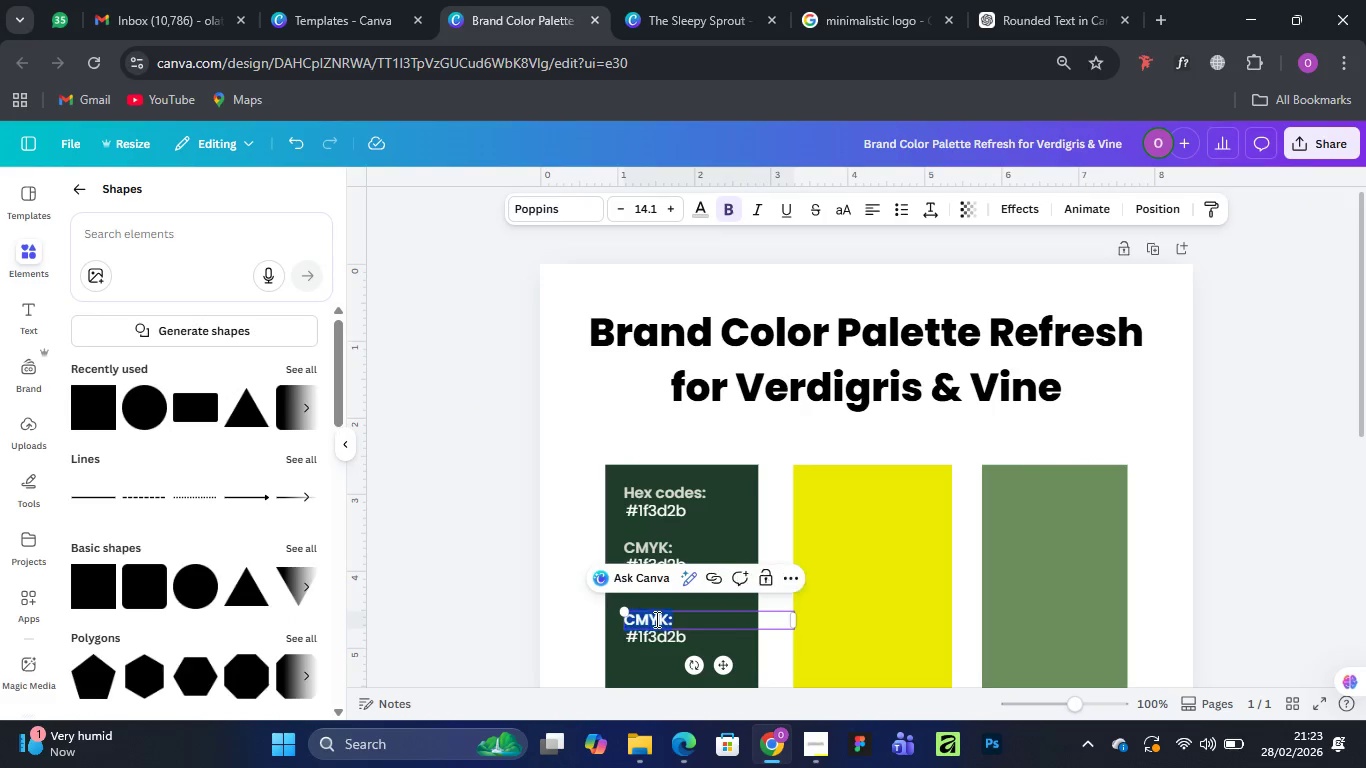 
type(RG)
 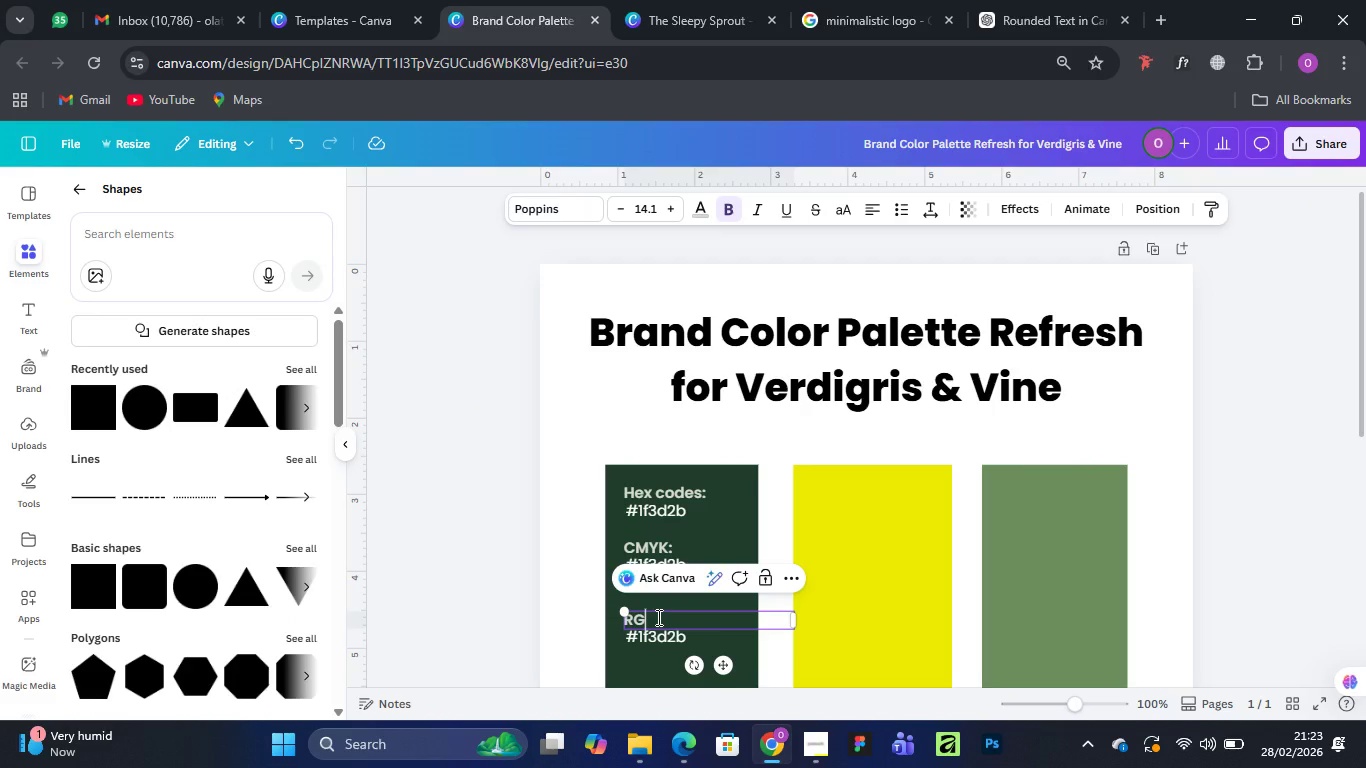 
hold_key(key=B, duration=0.31)
 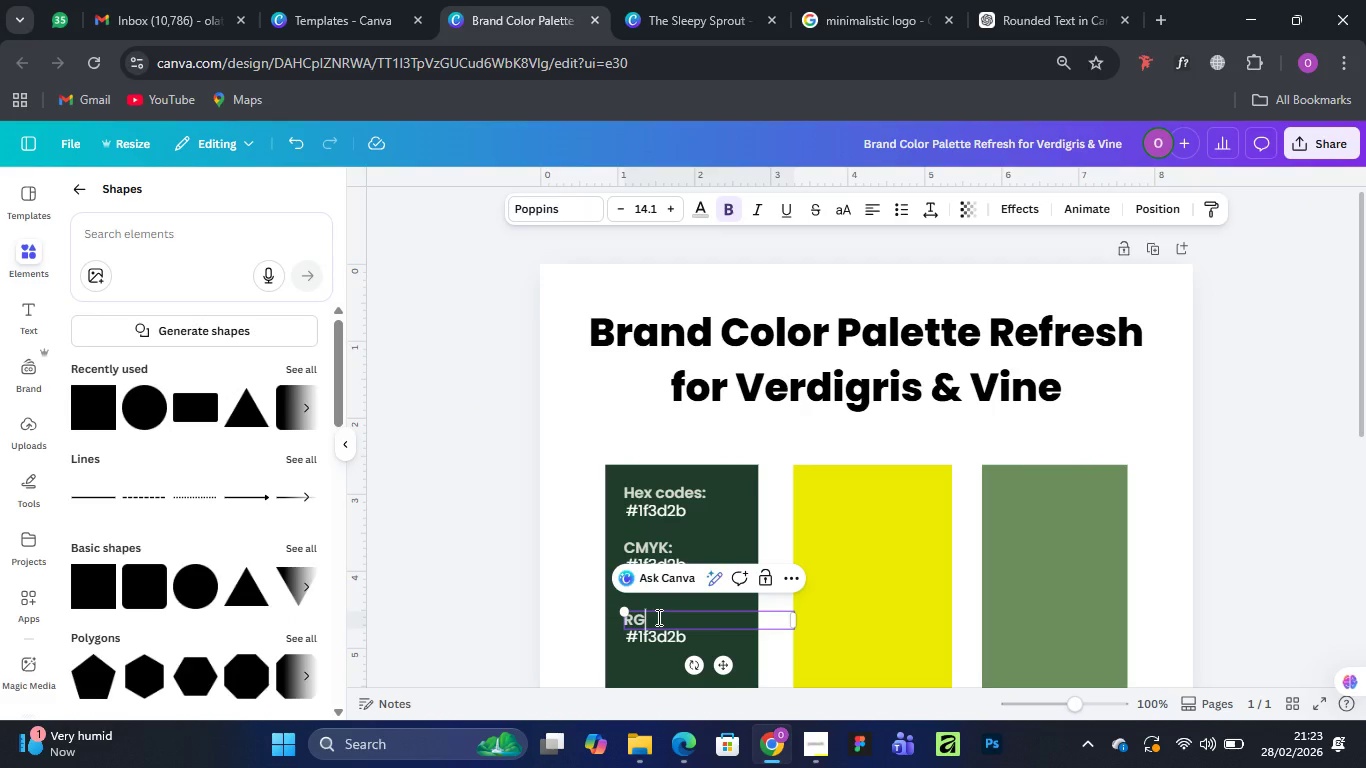 
hold_key(key=ShiftLeft, duration=1.72)
 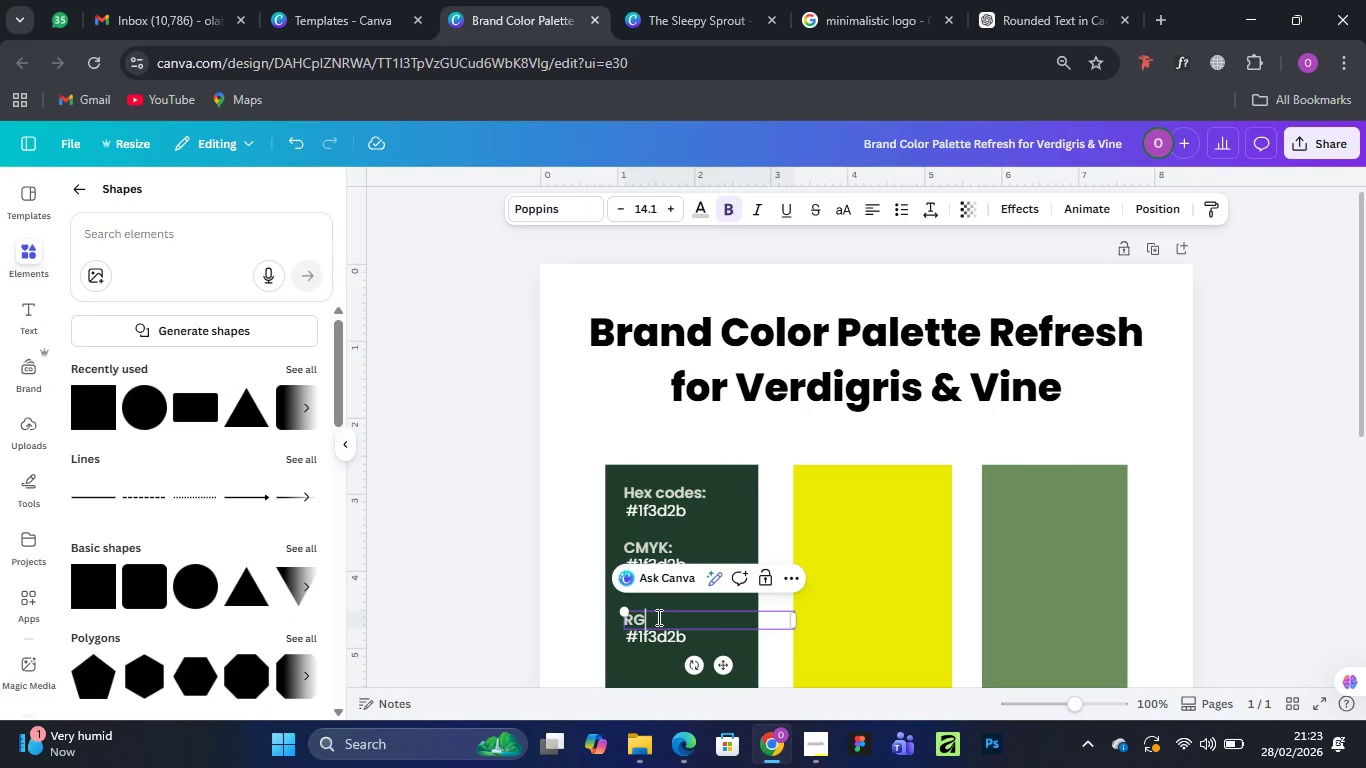 
hold_key(key=Semicolon, duration=0.31)
 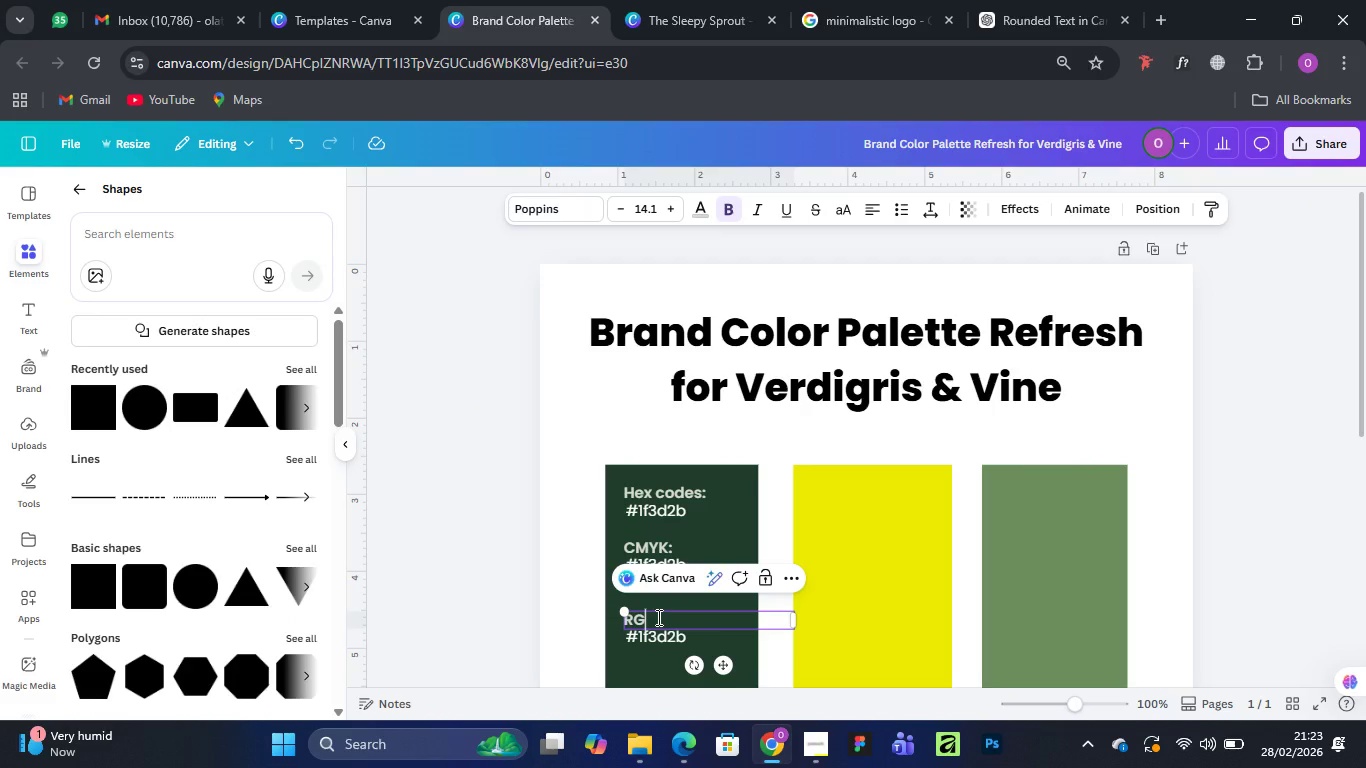 
mouse_move([774, 723])
 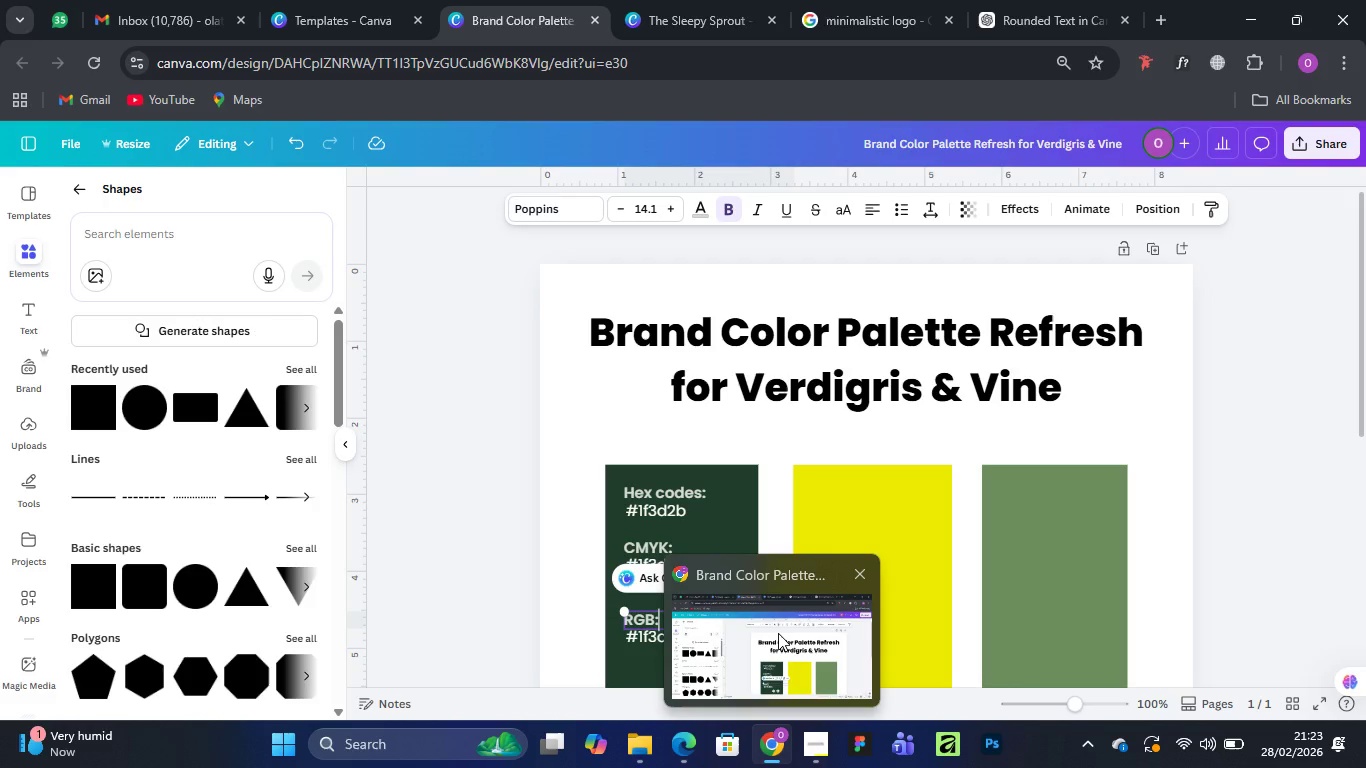 
left_click([778, 633])
 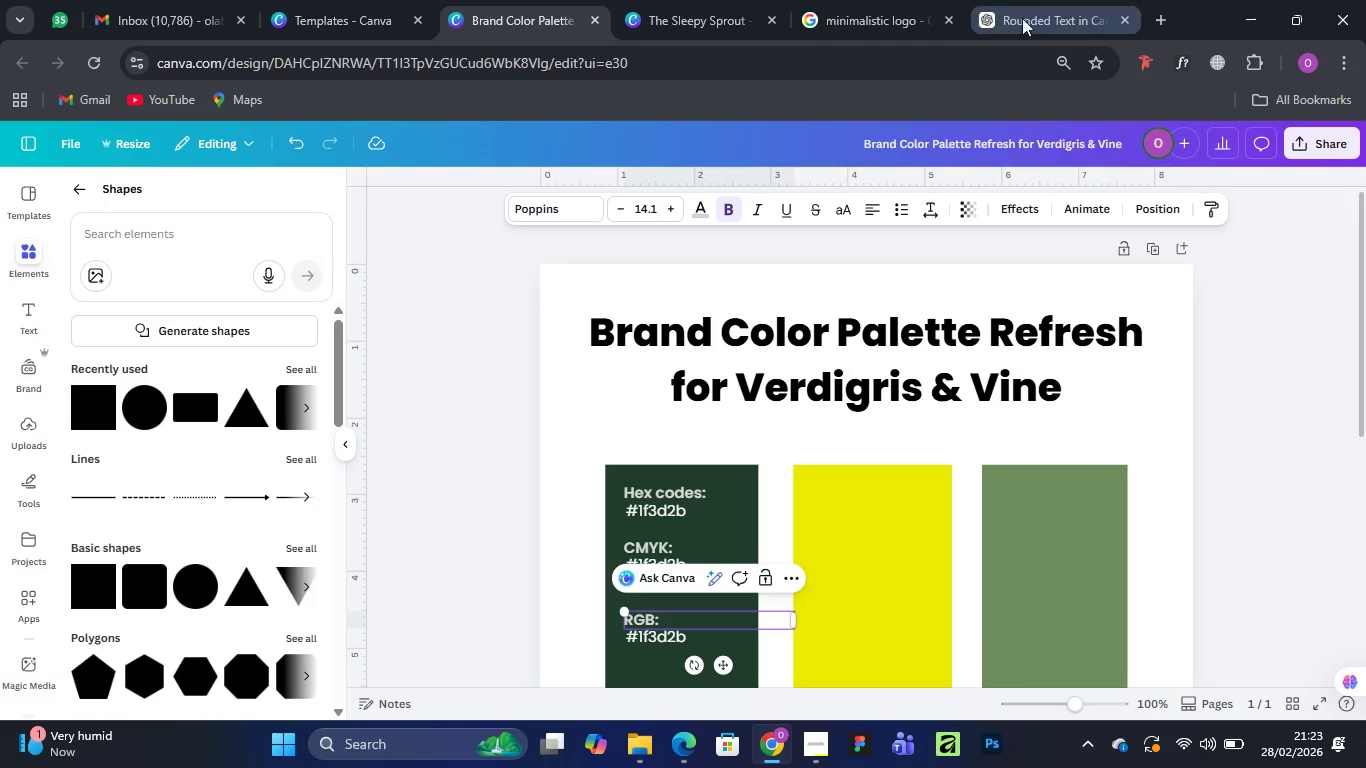 
left_click([1030, 16])
 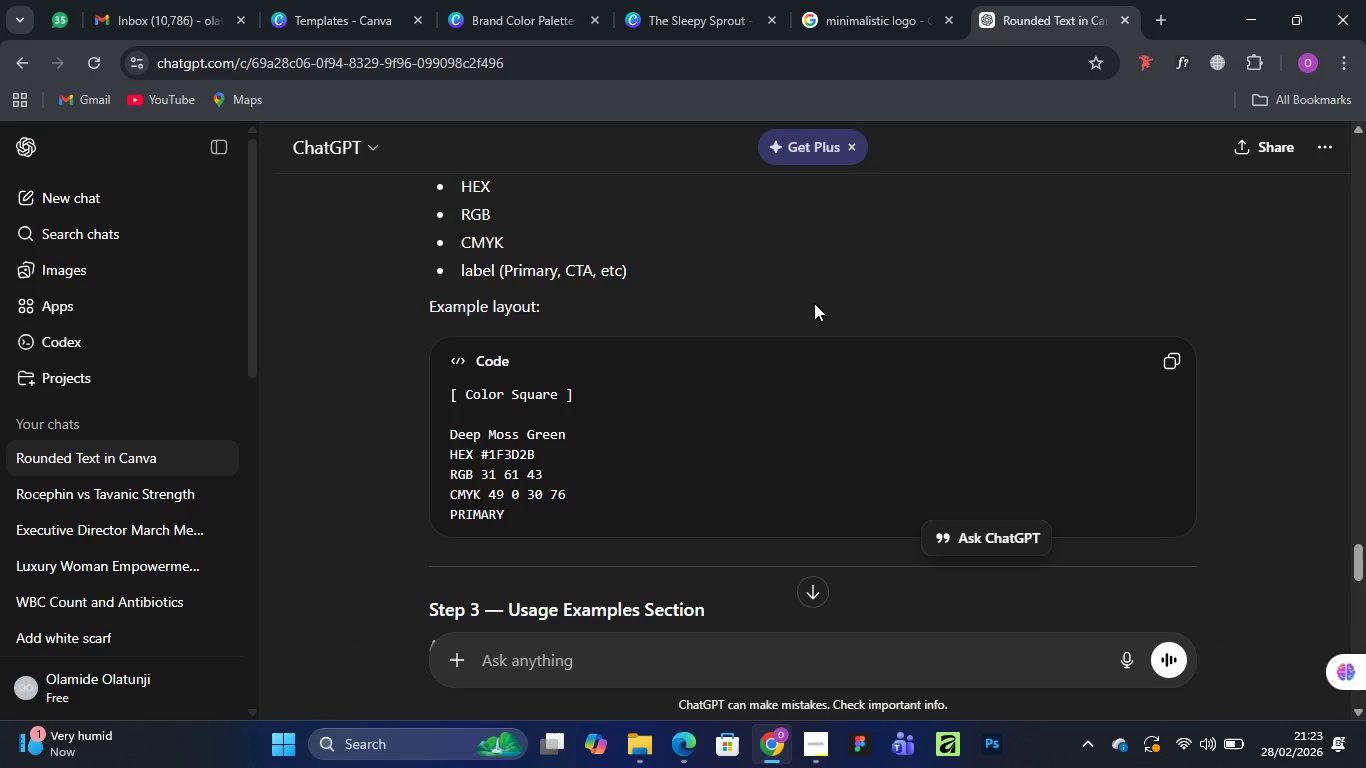 
wait(10.95)
 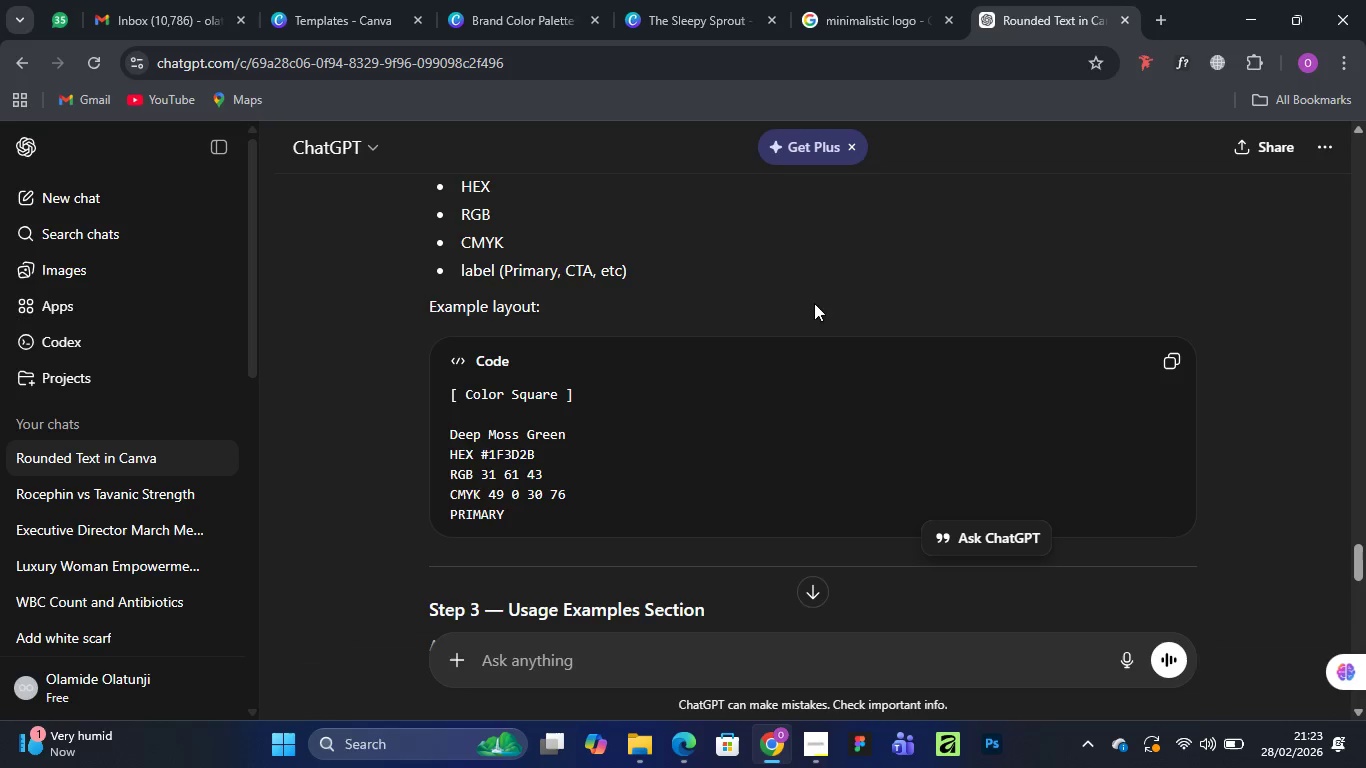 
left_click([518, 15])
 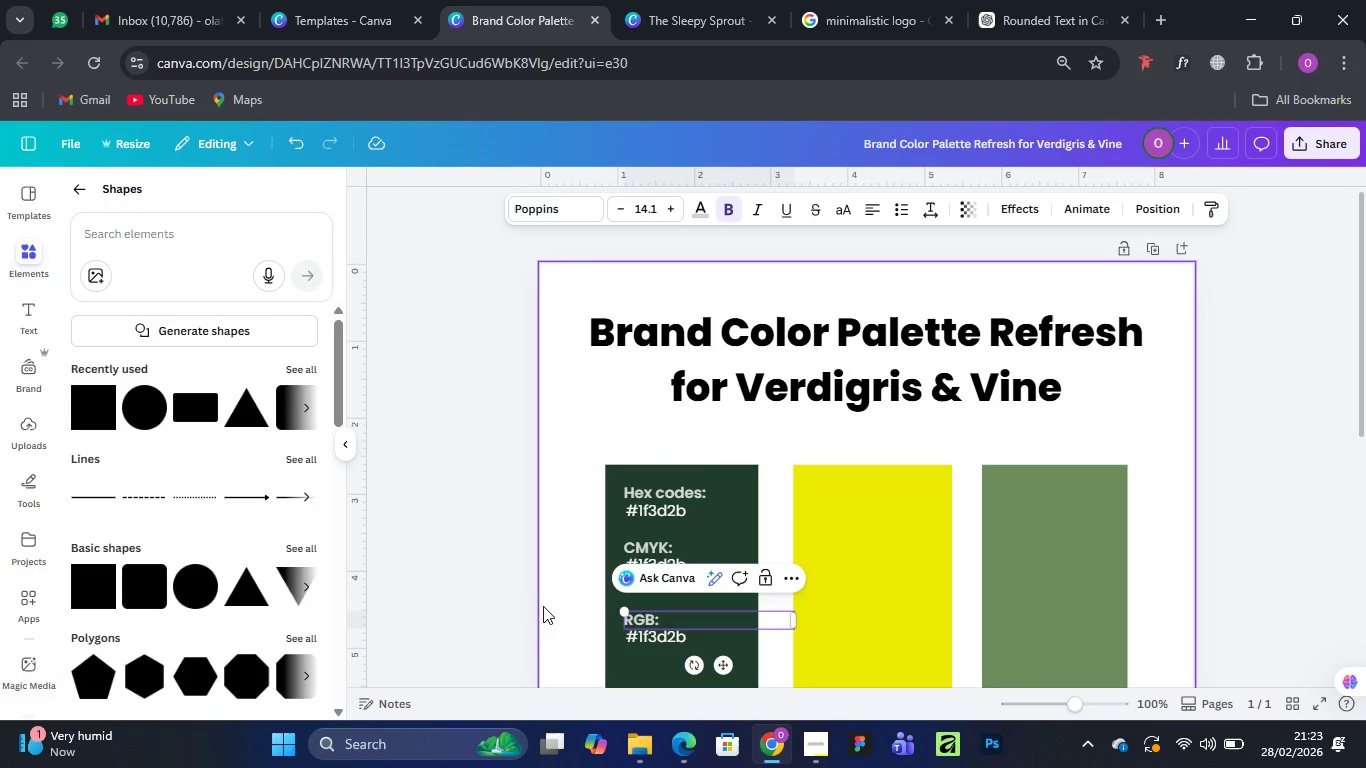 
left_click([566, 604])
 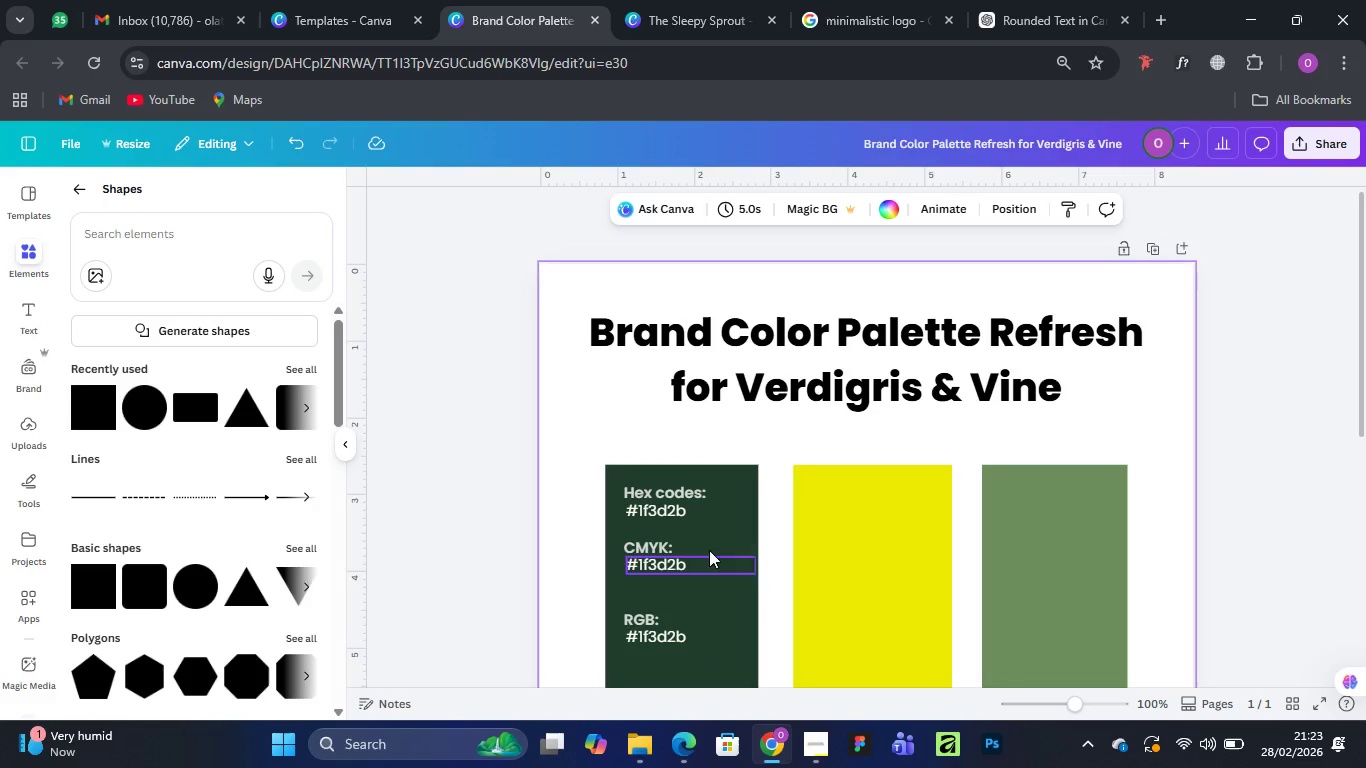 
scroll: coordinate [723, 530], scroll_direction: down, amount: 2.0
 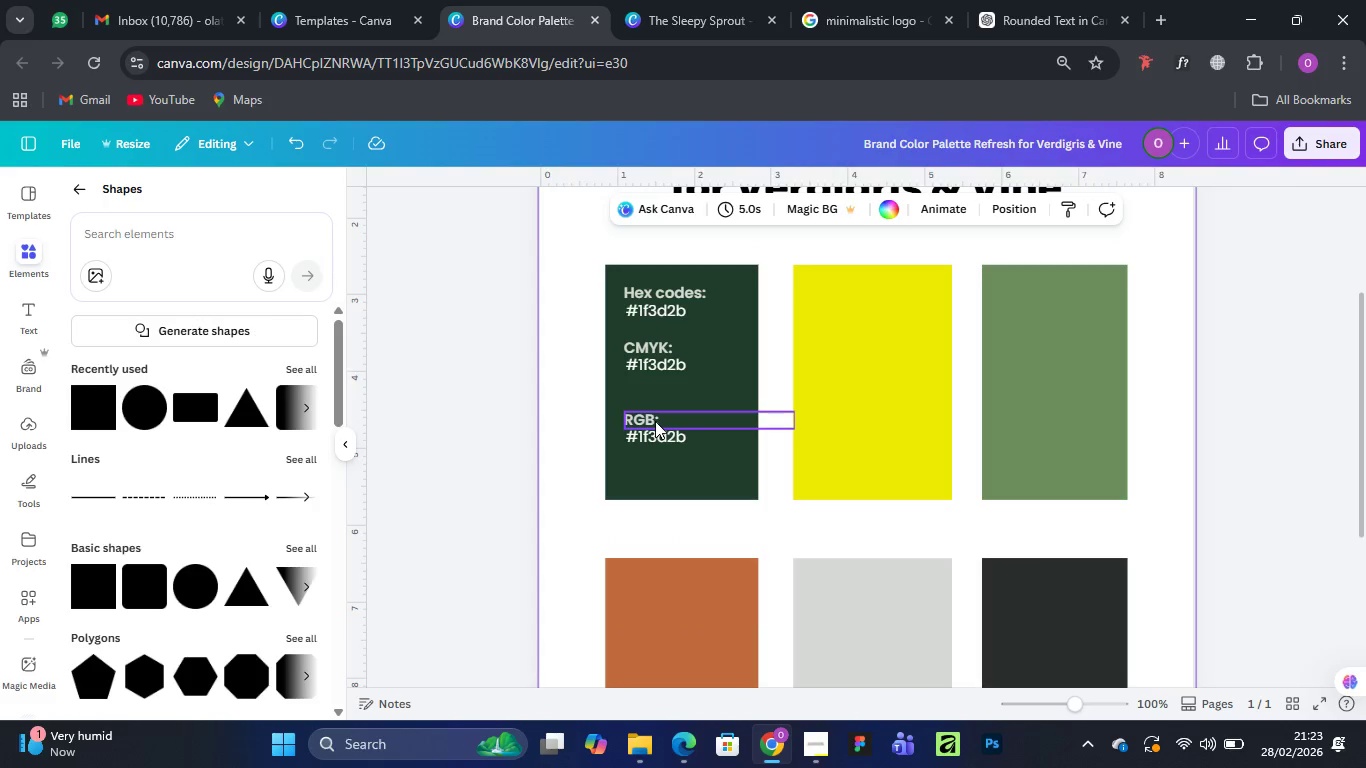 
left_click([655, 421])
 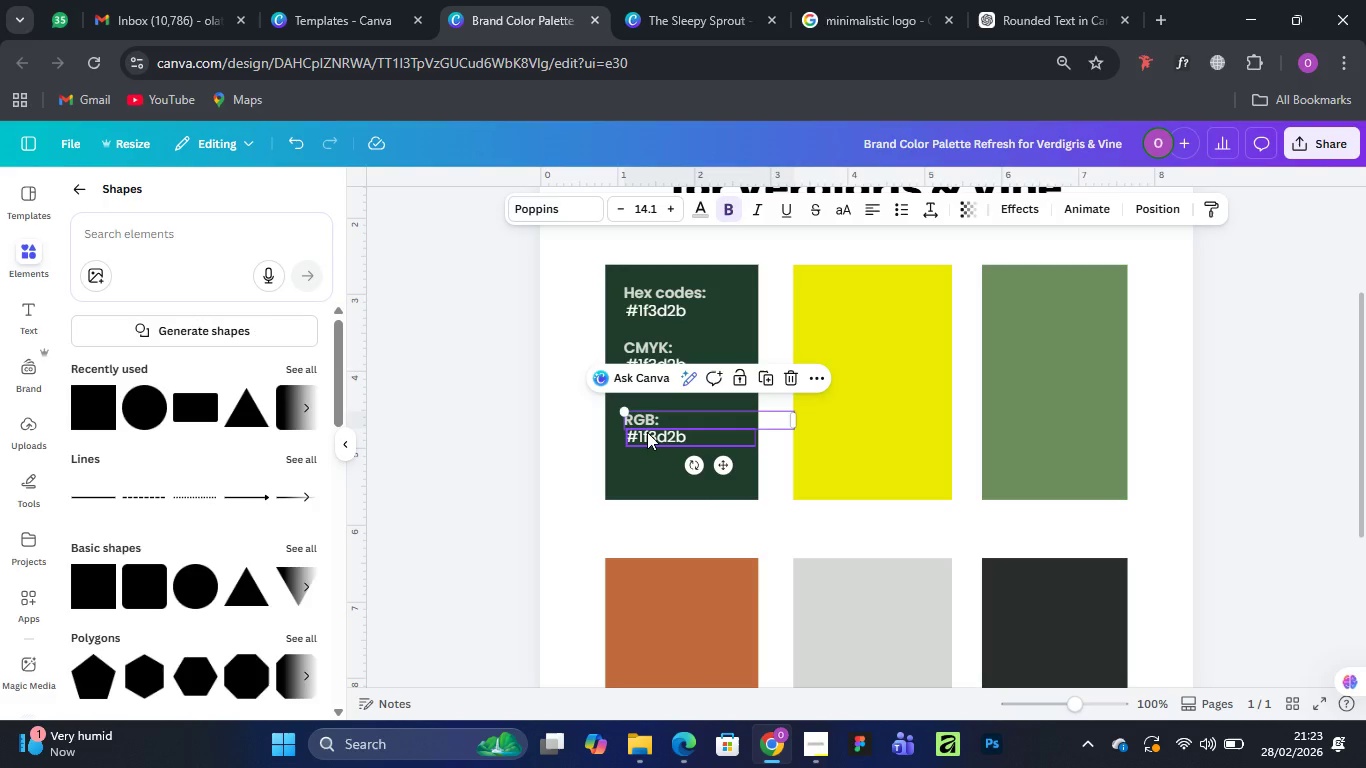 
hold_key(key=ShiftLeft, duration=1.52)
left_click([647, 432])
 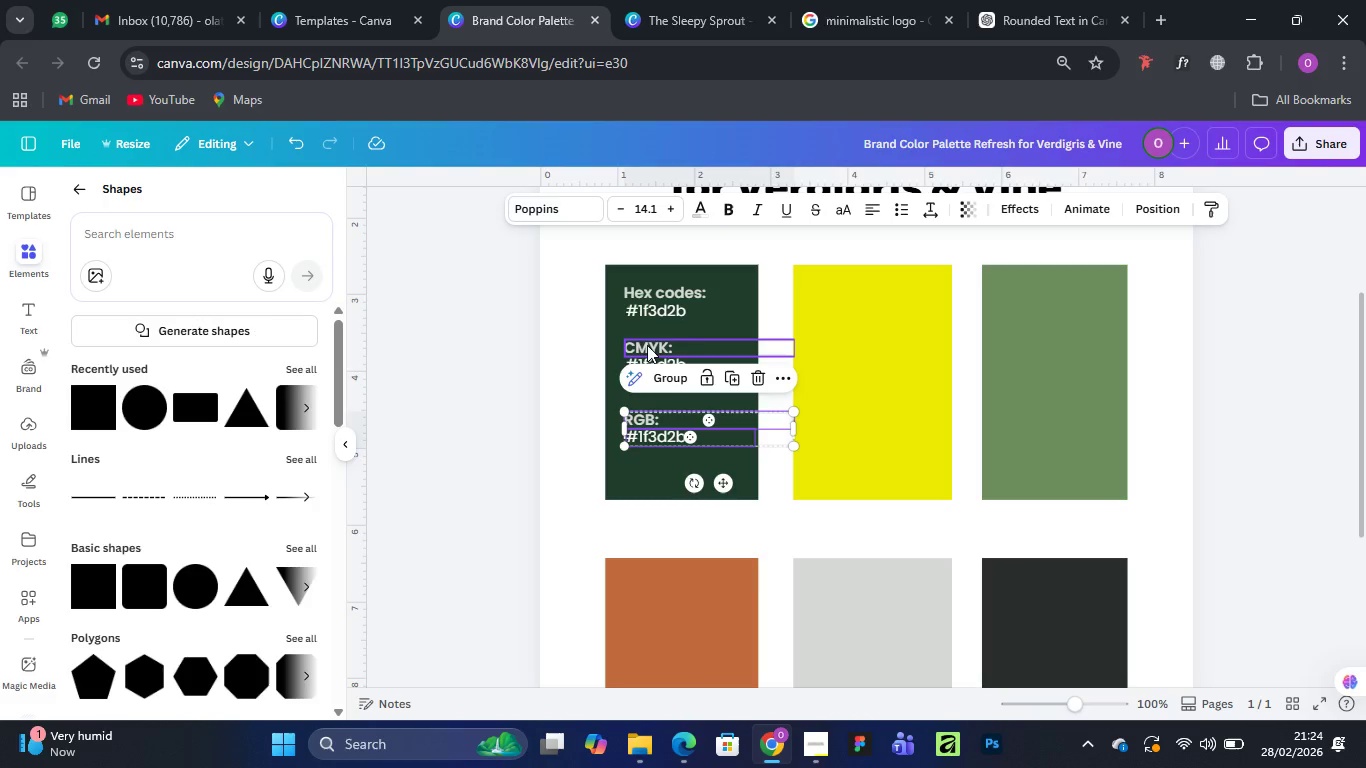 
key(Shift+ShiftLeft)
 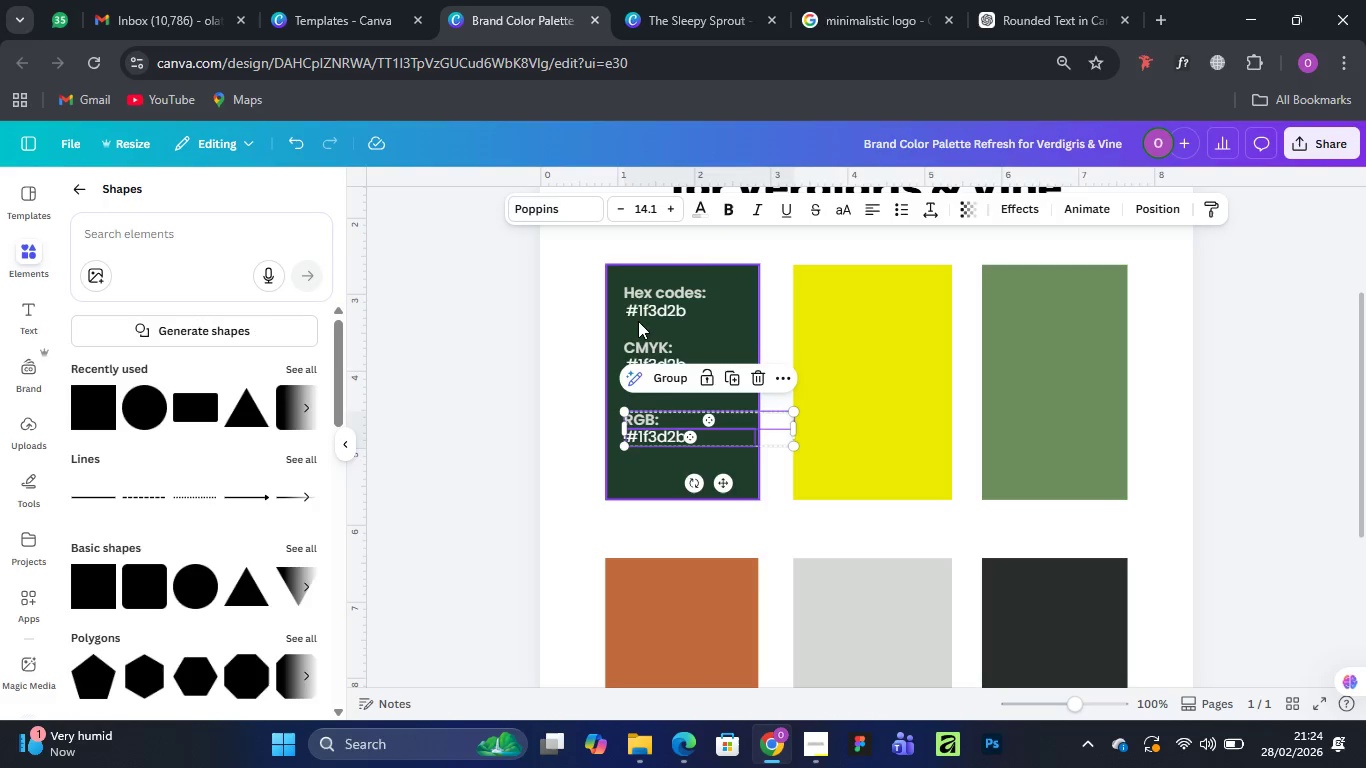 
left_click([591, 333])
 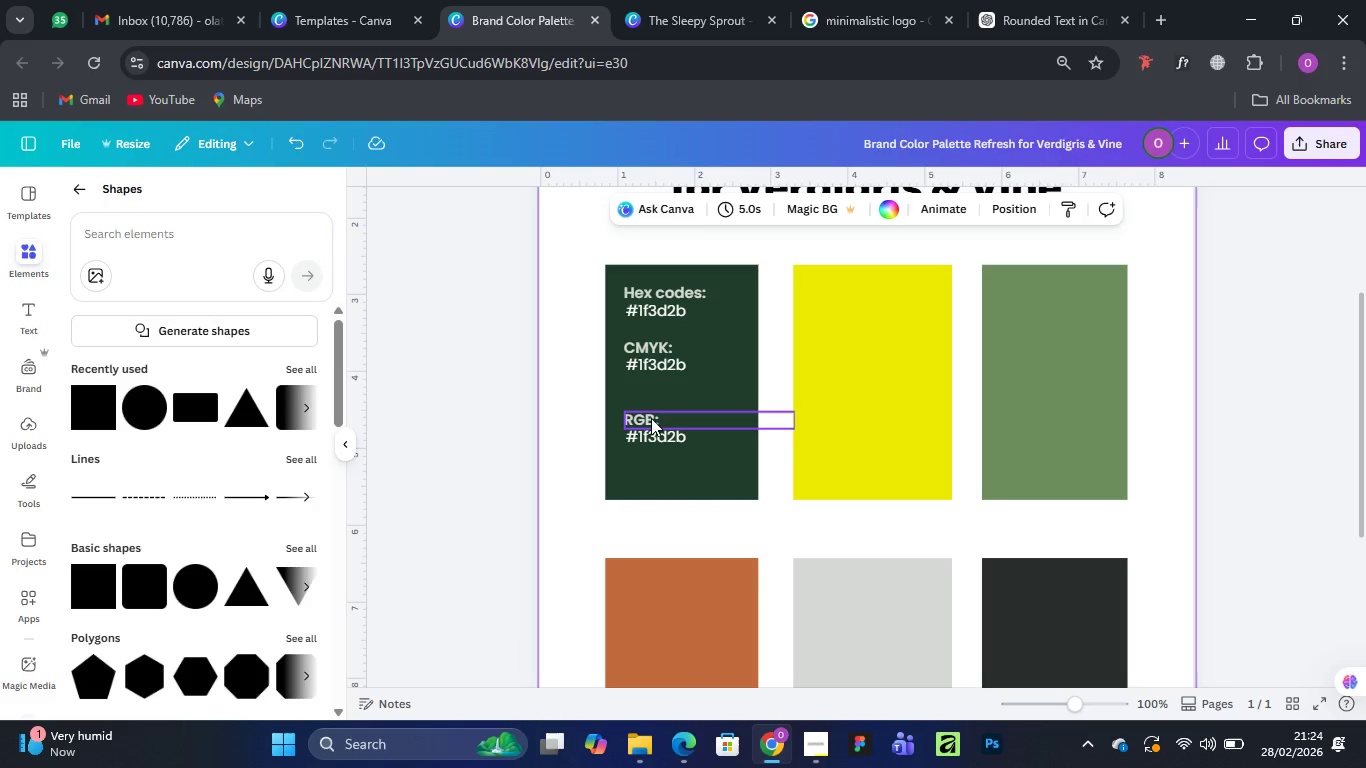 
left_click([649, 418])
 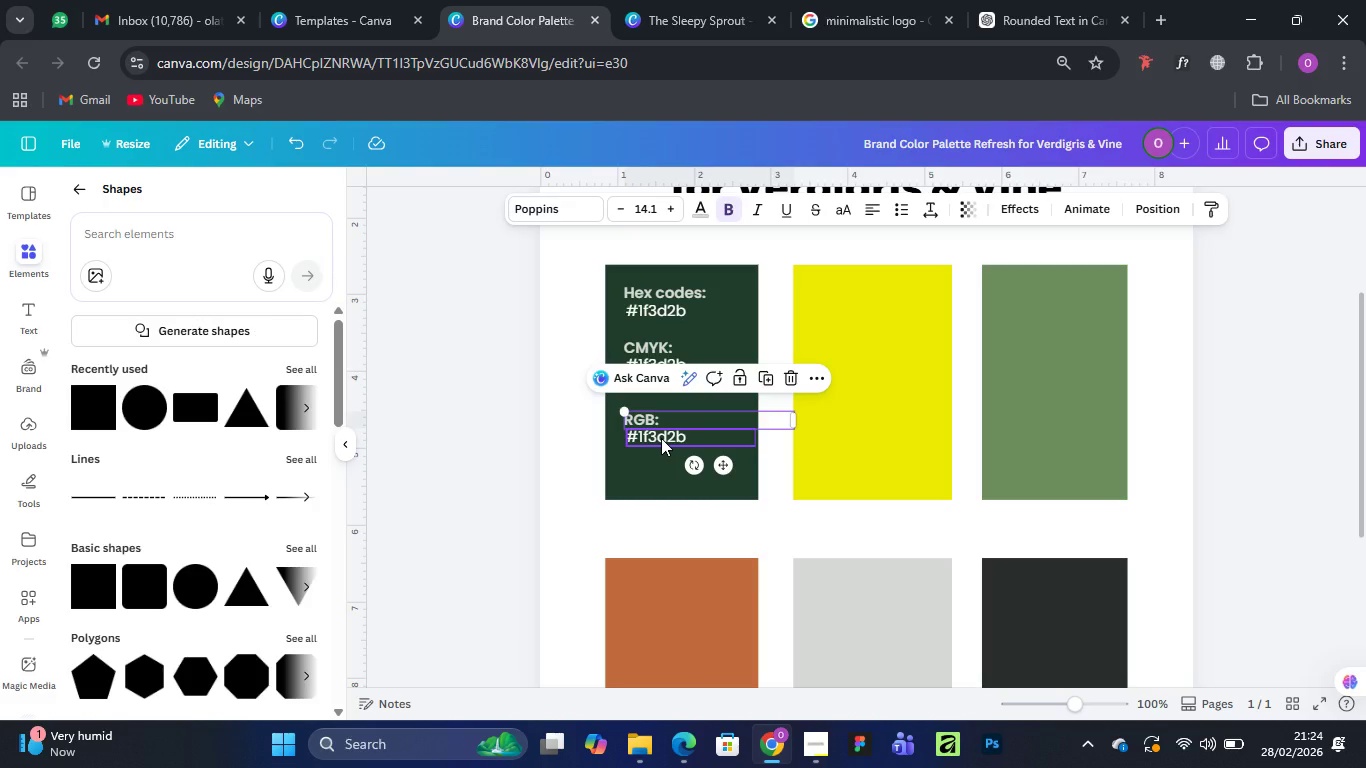 
hold_key(key=ShiftLeft, duration=0.56)
left_click([661, 438])
 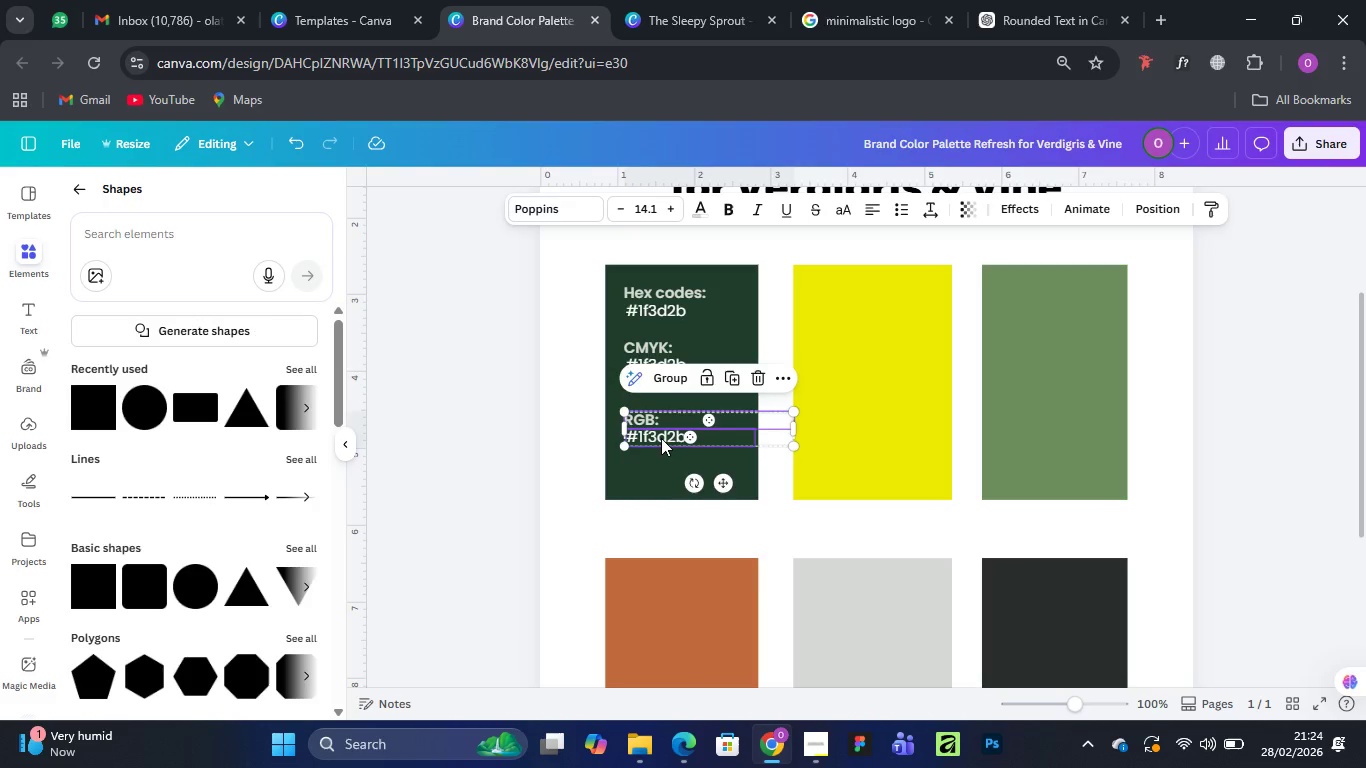 
key(ArrowUp)
 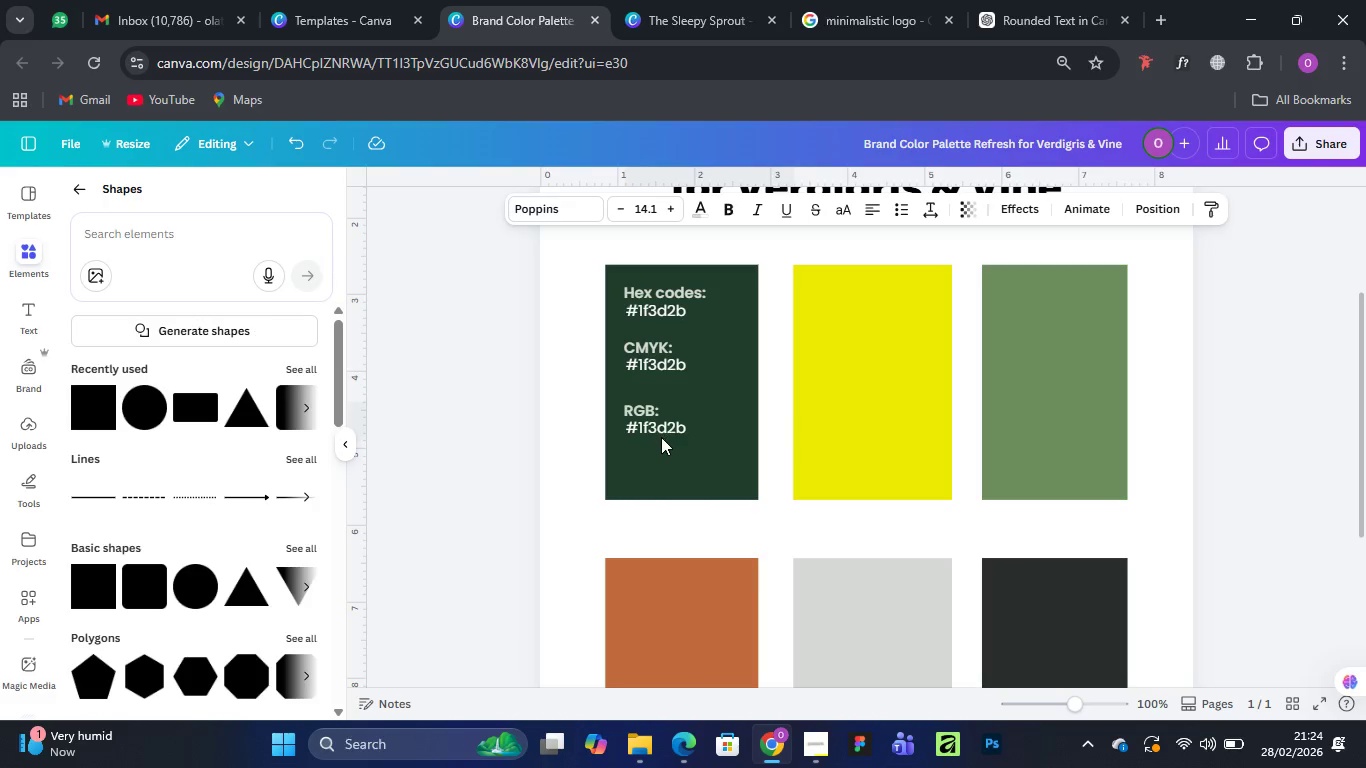 
key(ArrowUp)
 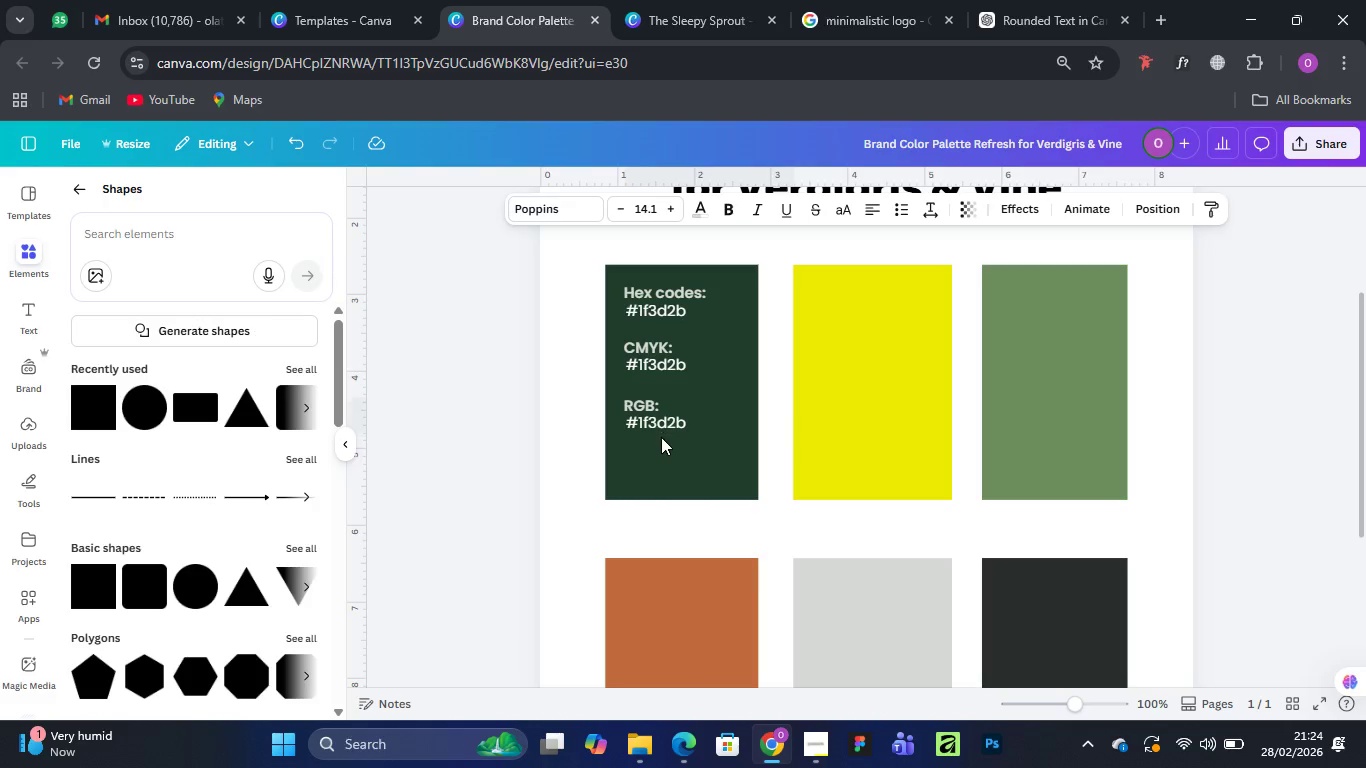 
key(ArrowUp)
 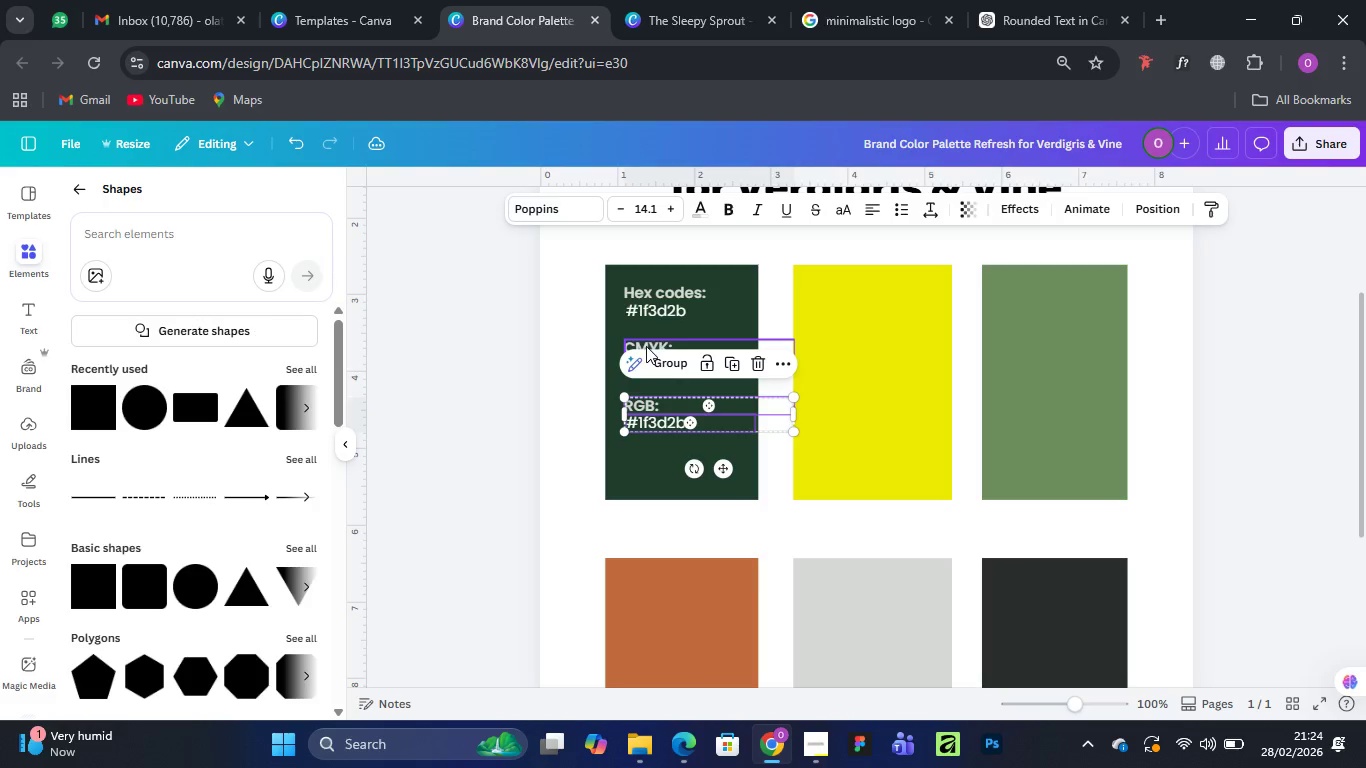 
left_click([645, 343])
 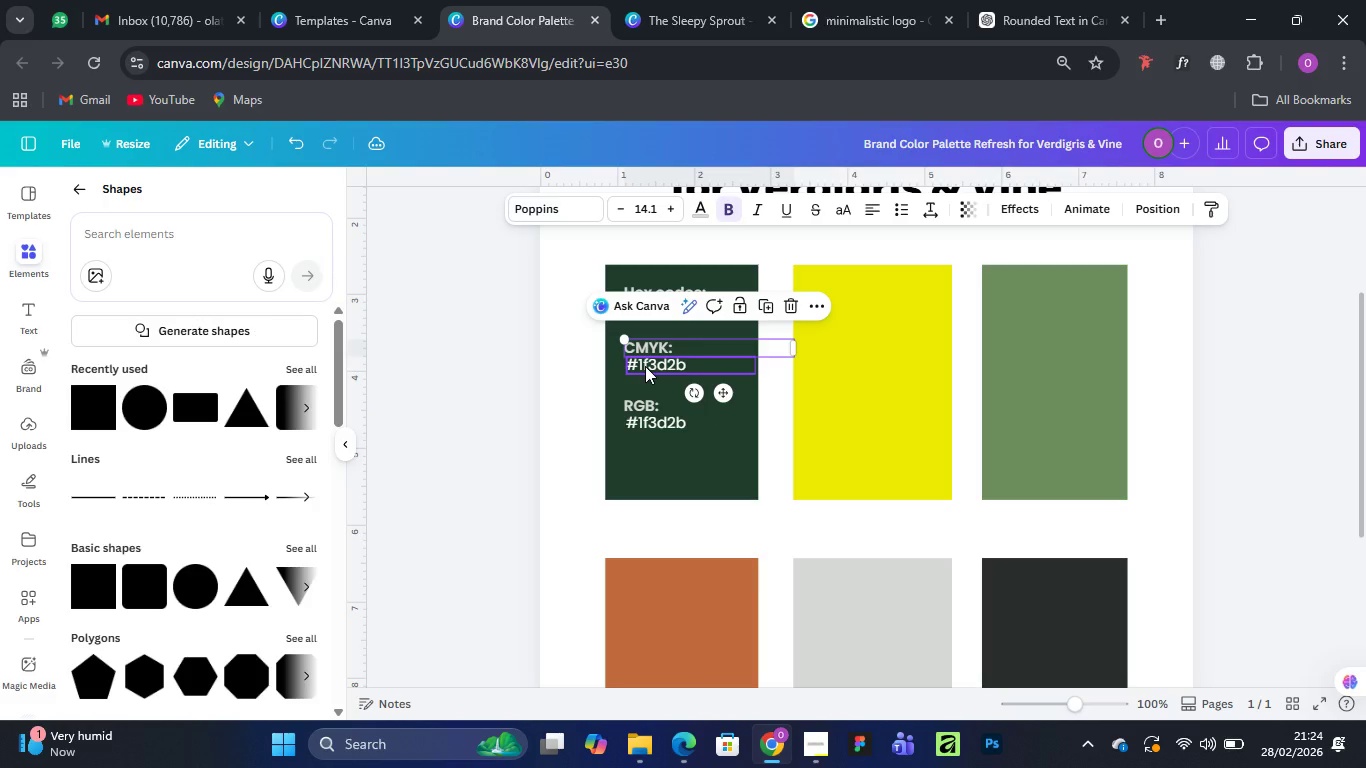 
hold_key(key=ShiftLeft, duration=0.52)
left_click([645, 366])
 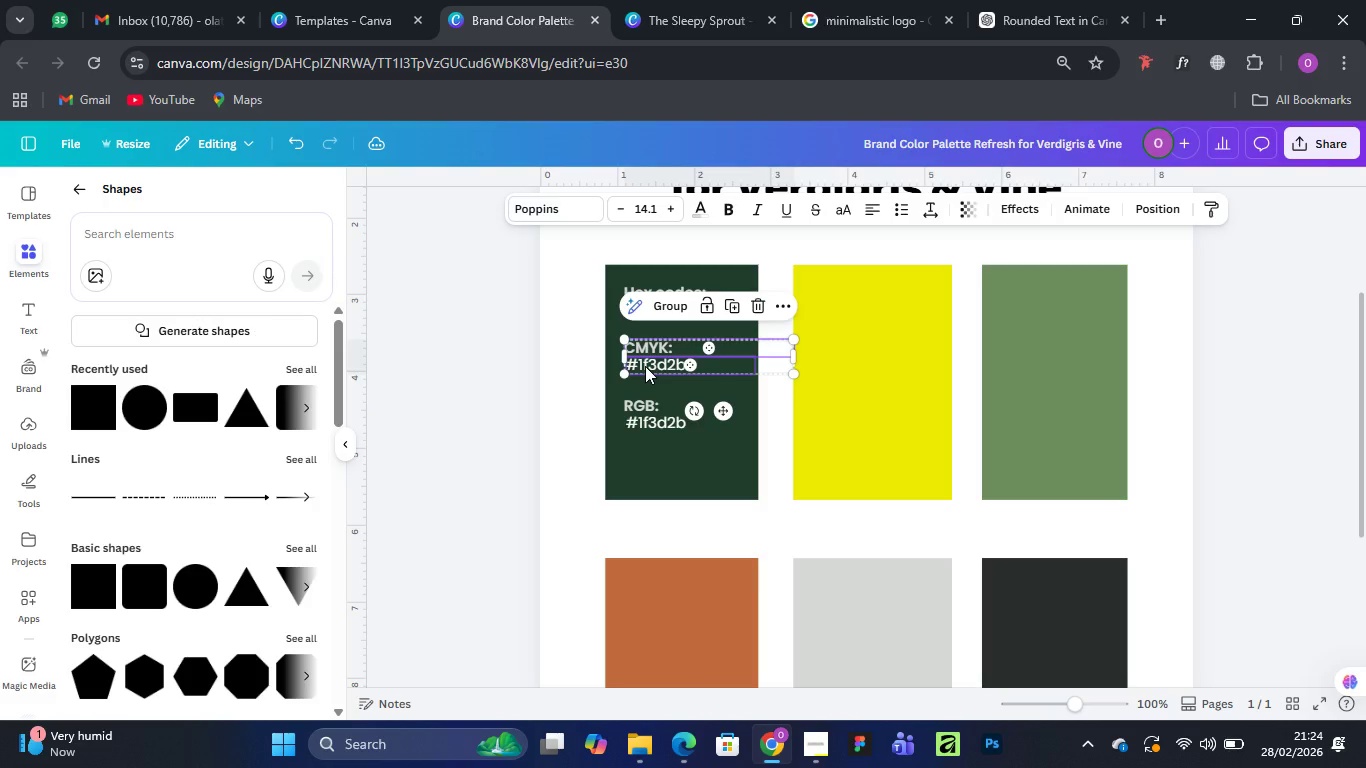 
key(ArrowUp)
 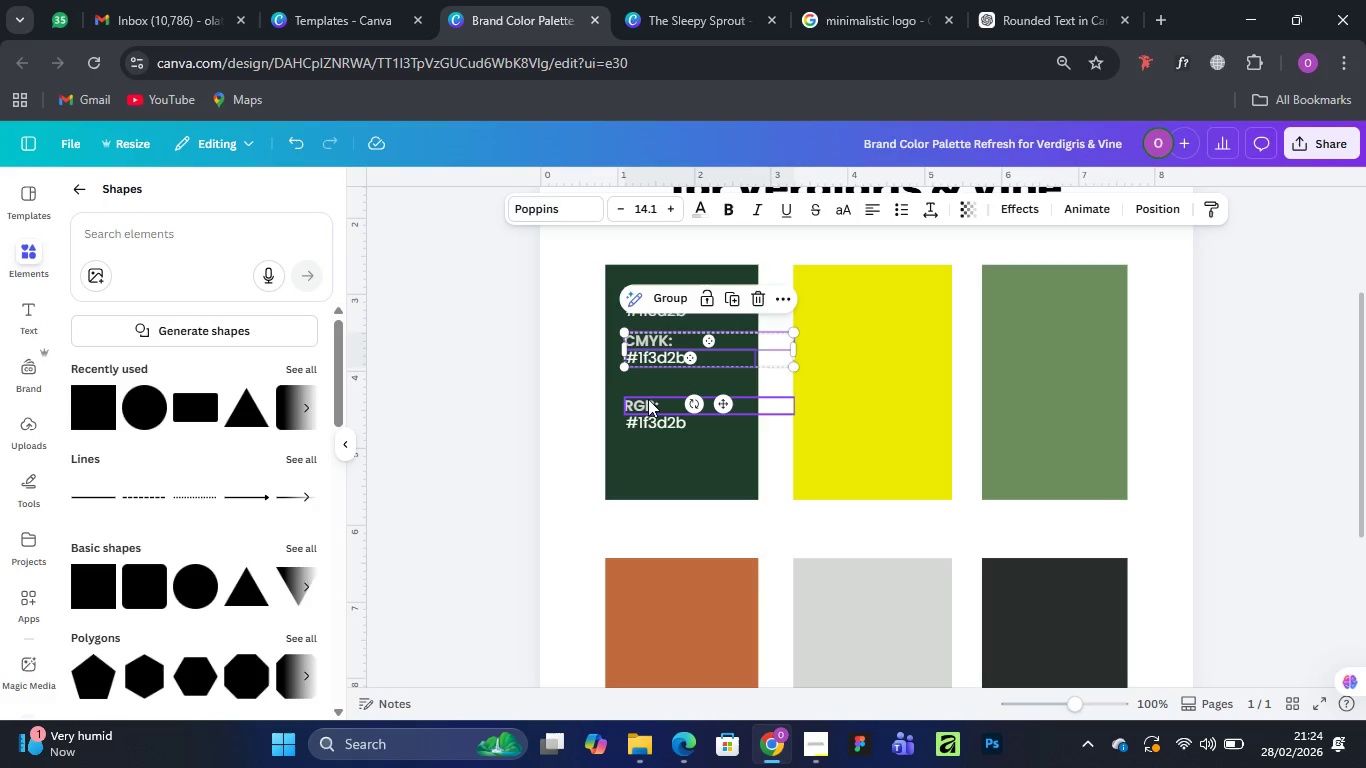 
left_click([649, 403])
 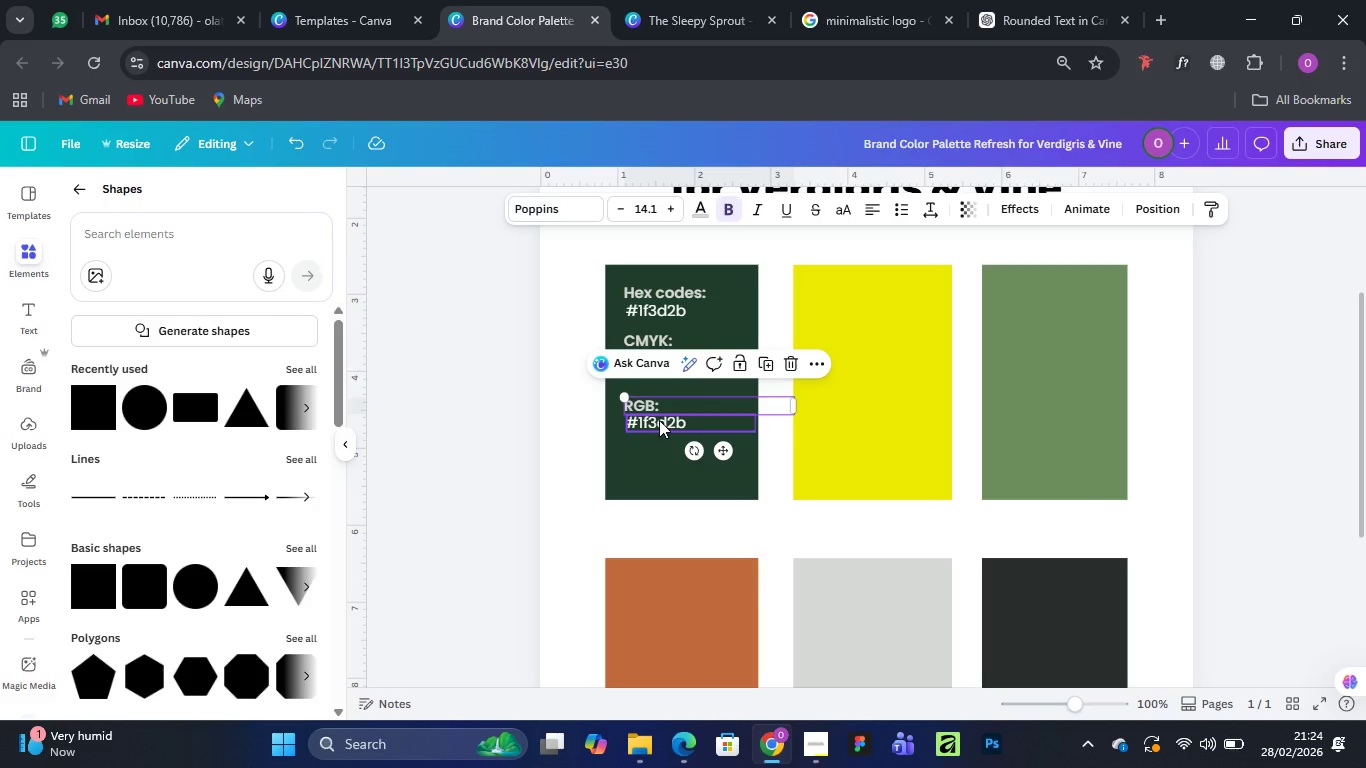 
hold_key(key=ShiftLeft, duration=0.55)
left_click([659, 420])
 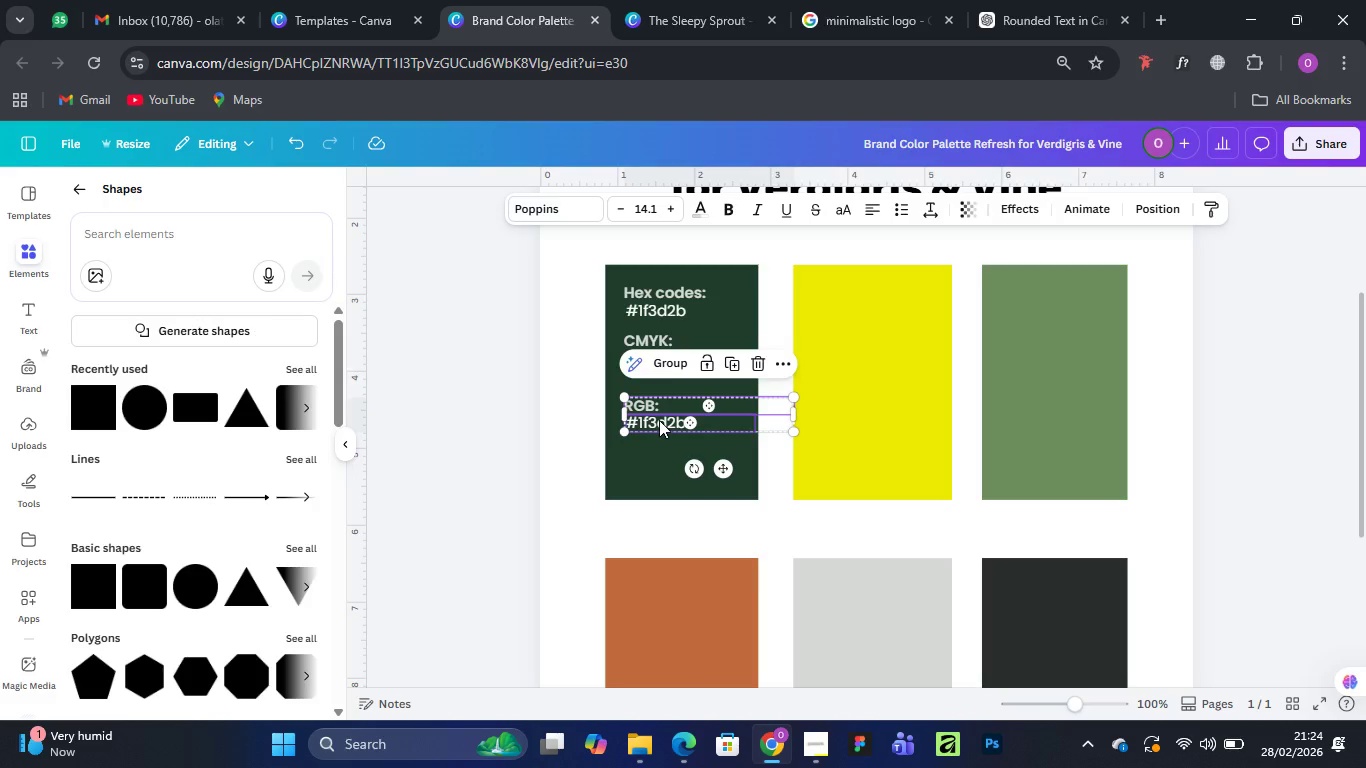 
key(ArrowUp)
 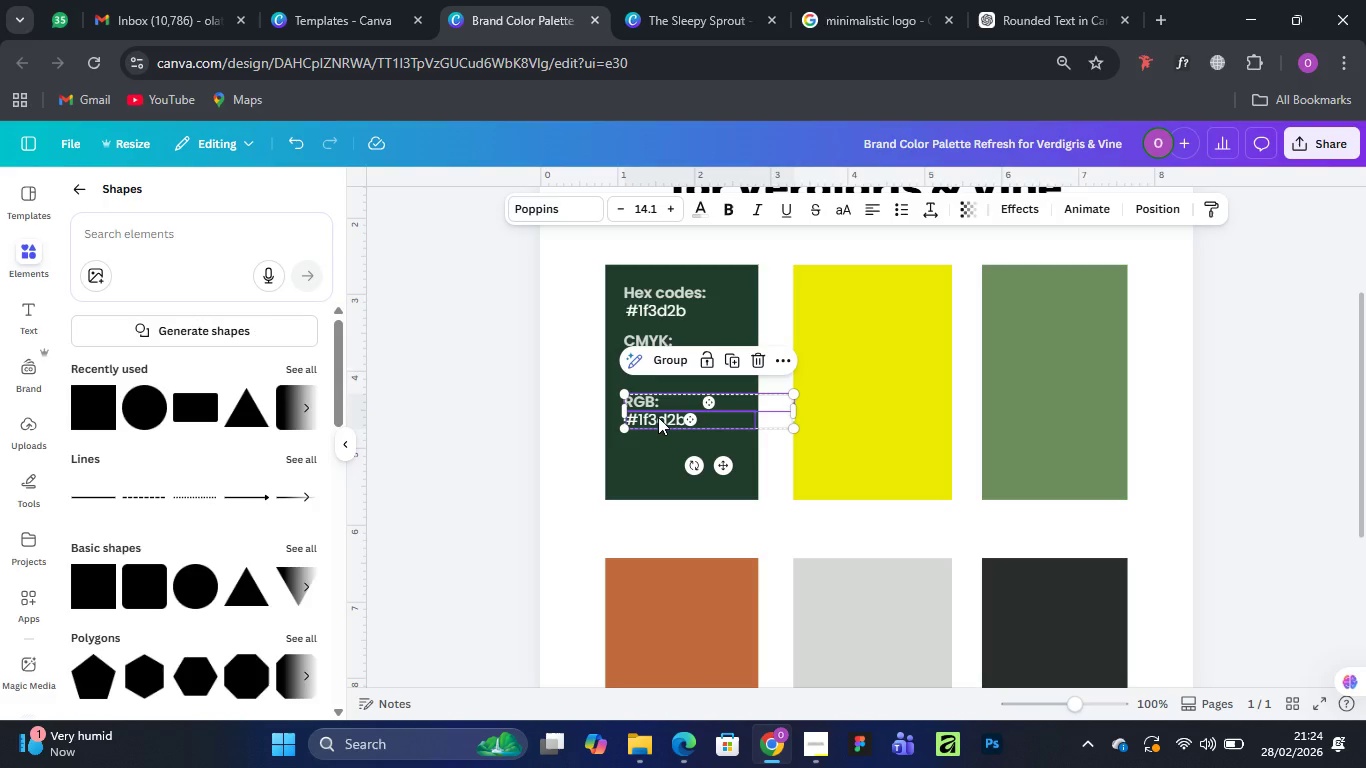 
key(ArrowUp)
 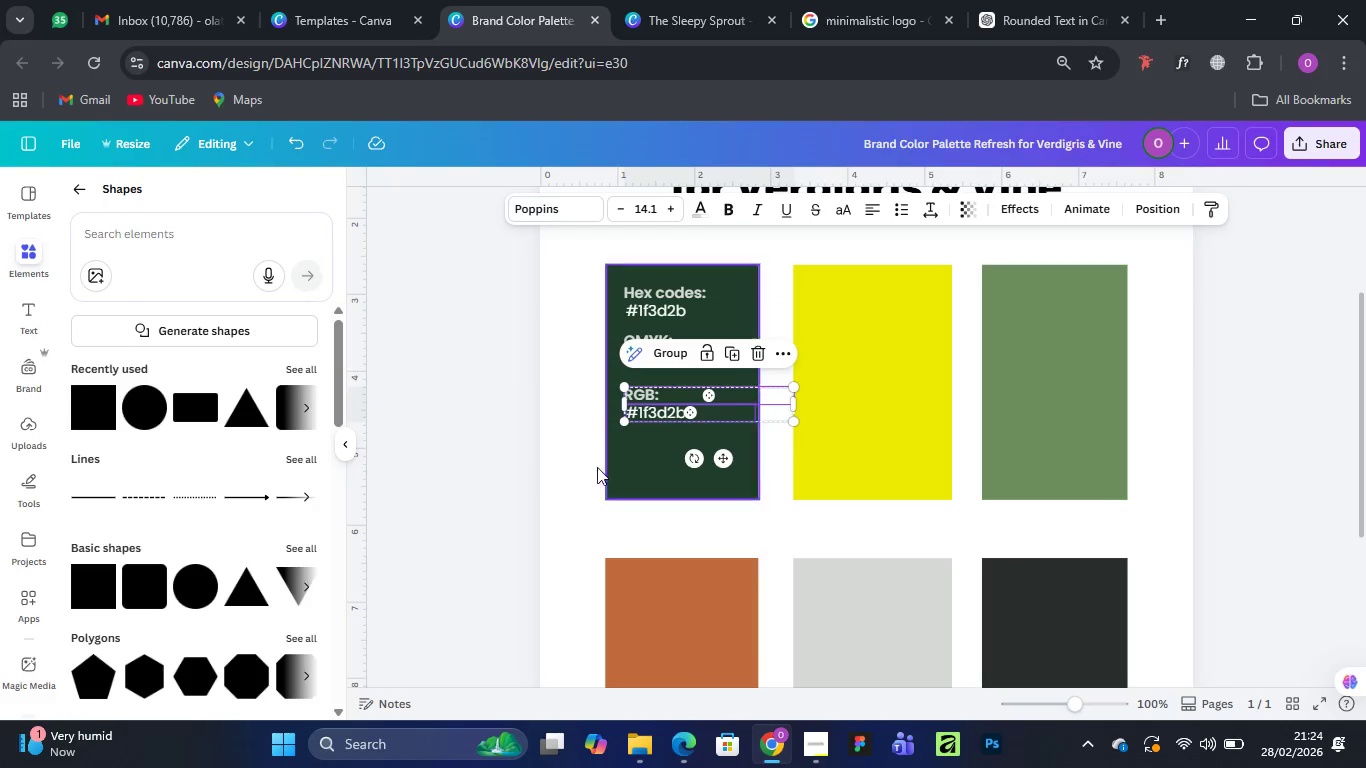 
left_click([557, 436])
 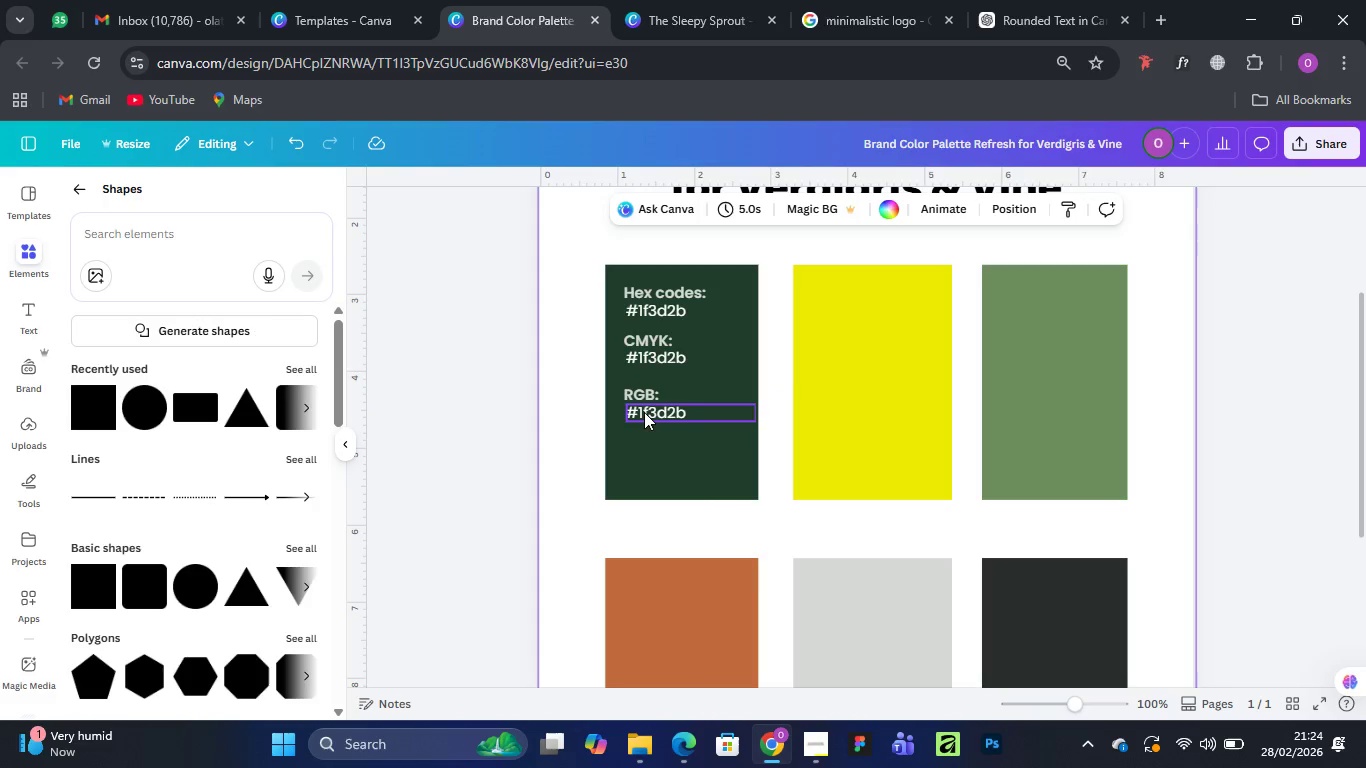 
left_click([640, 390])
 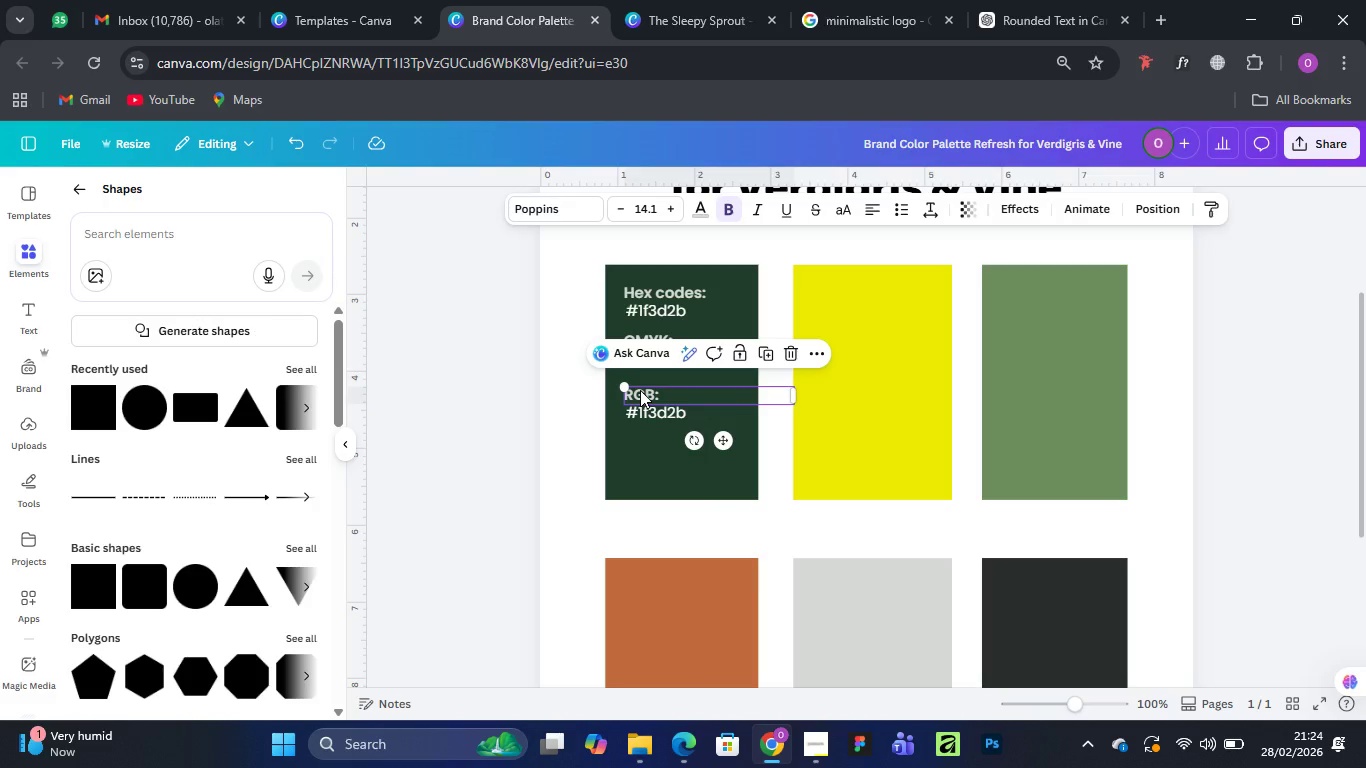 
hold_key(key=AltLeft, duration=1.51)
left_click_drag(start_coordinate=[640, 390], to_coordinate=[639, 439])
 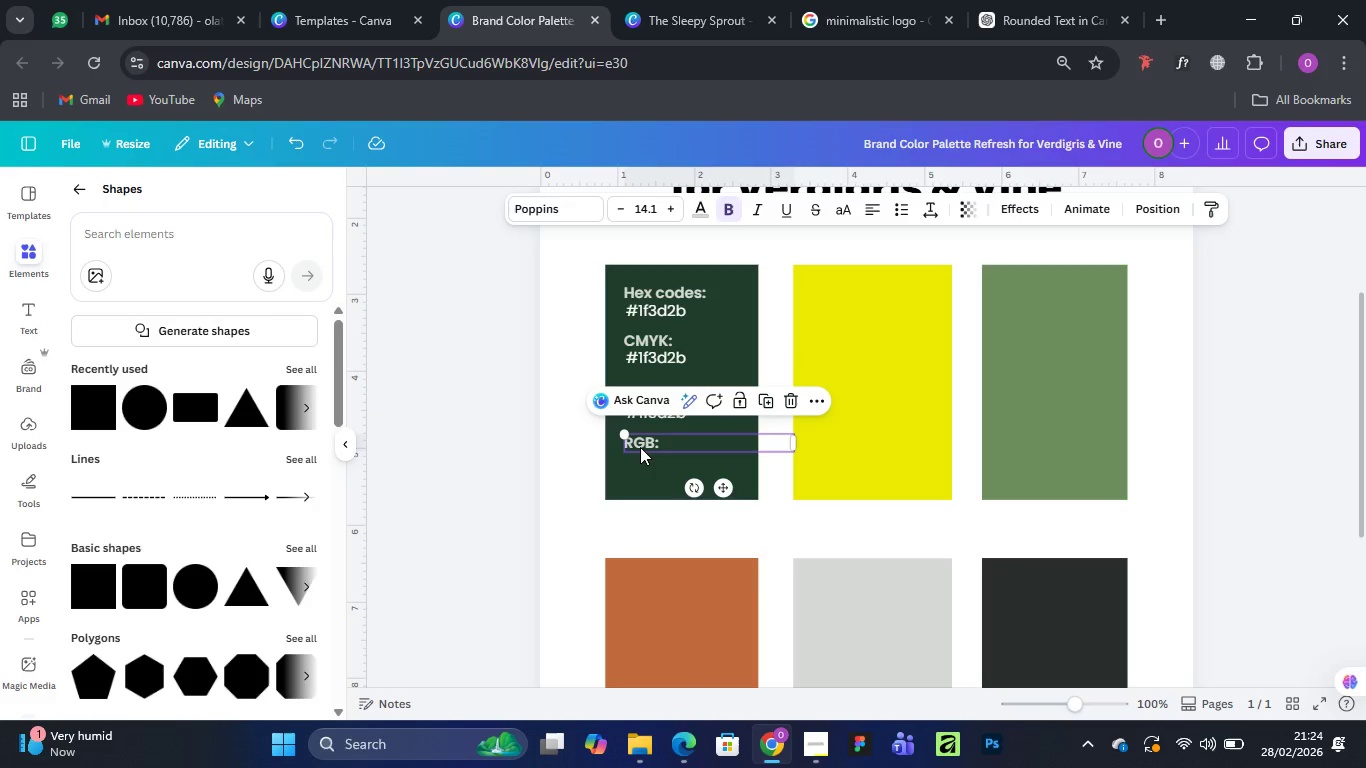 
hold_key(key=AltLeft, duration=0.59)
 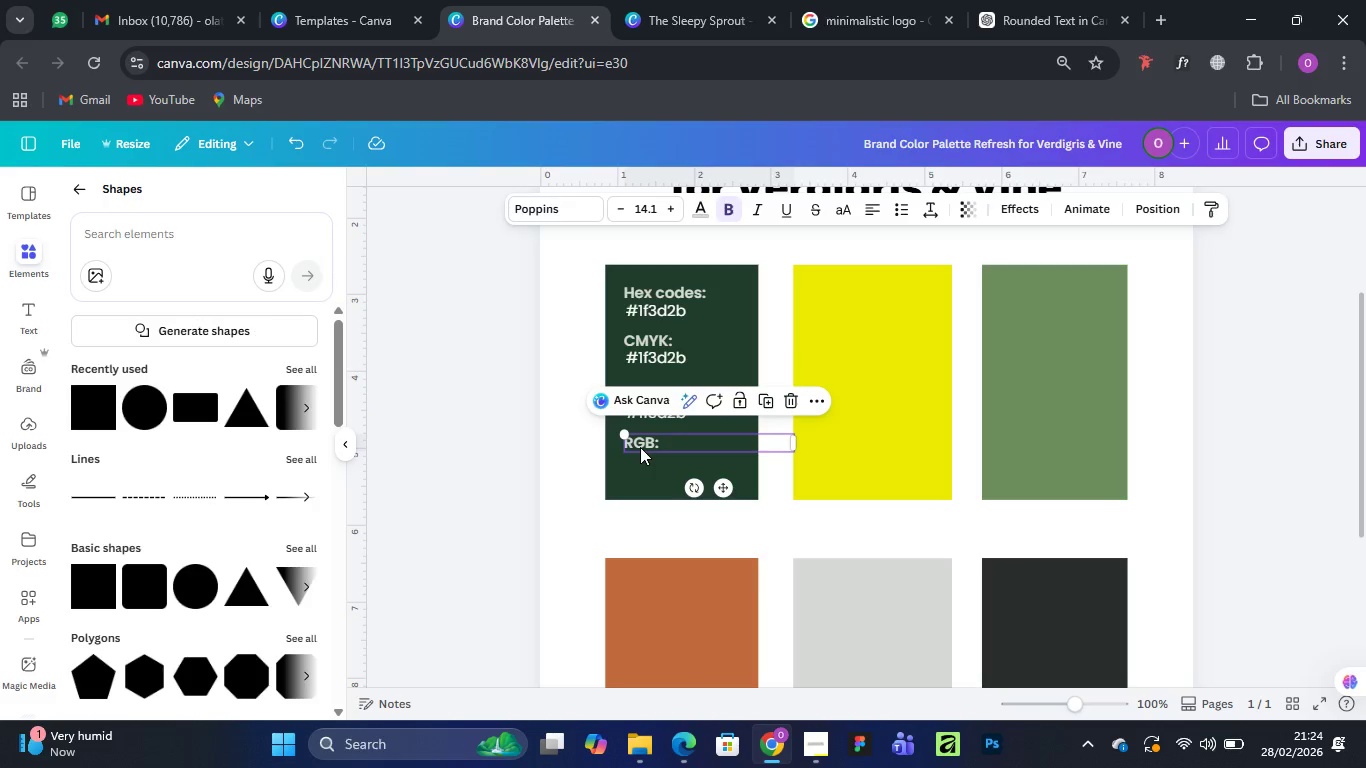 
double_click([640, 447])
 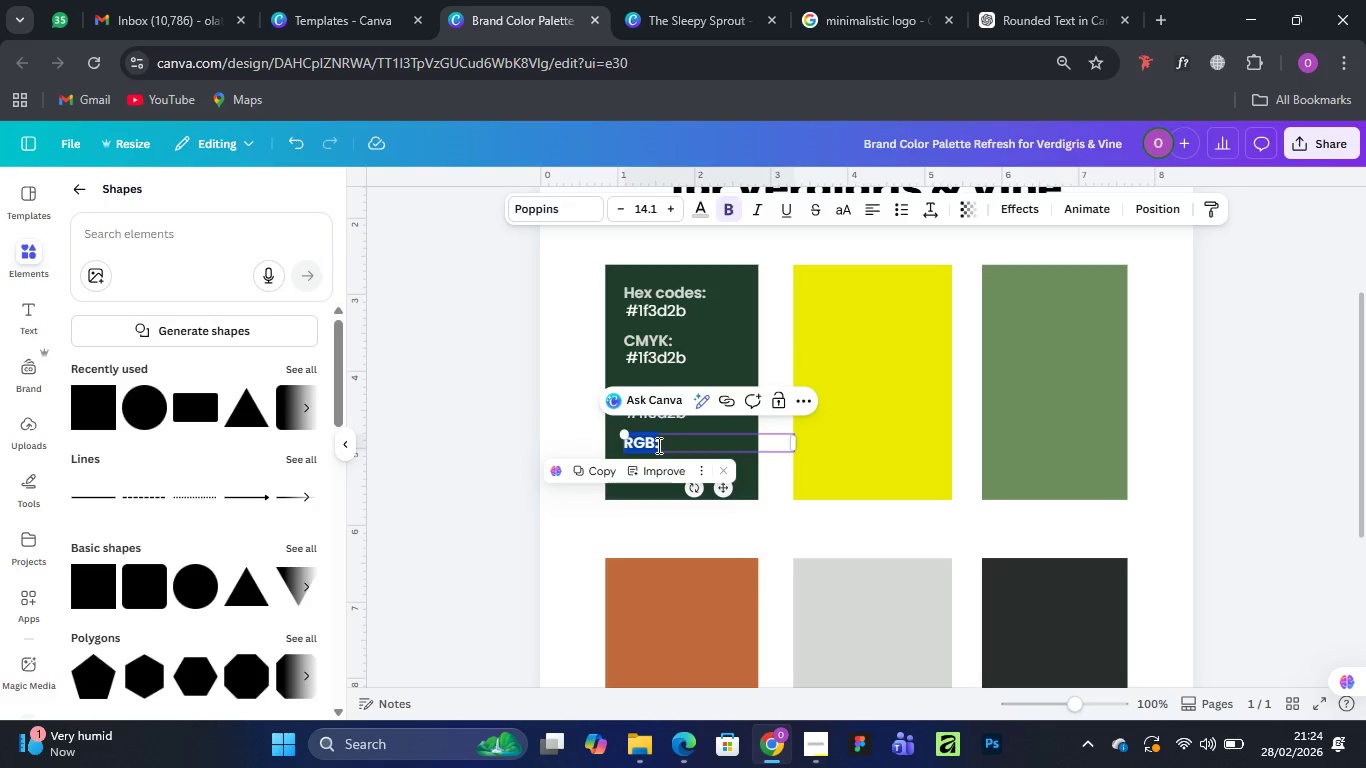 
type(PRIMARY)
 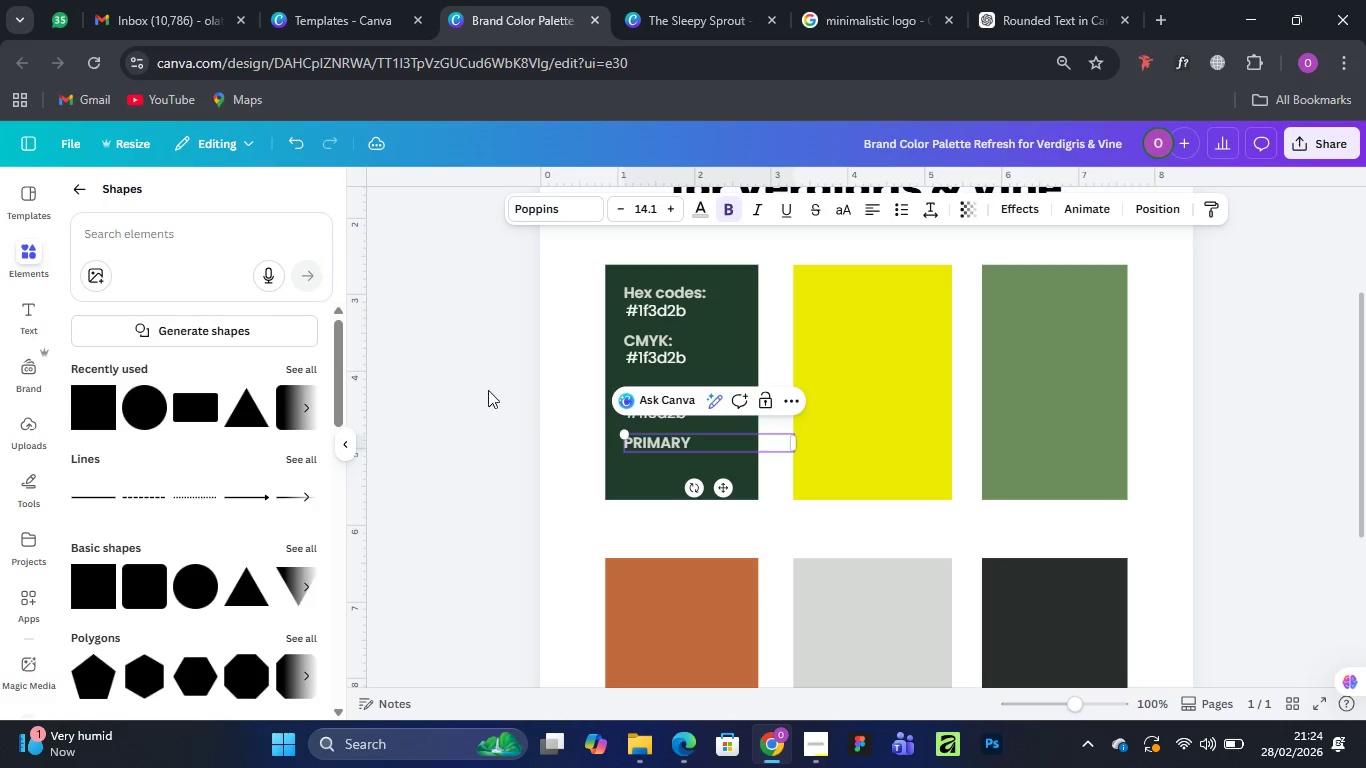 
left_click([568, 384])
 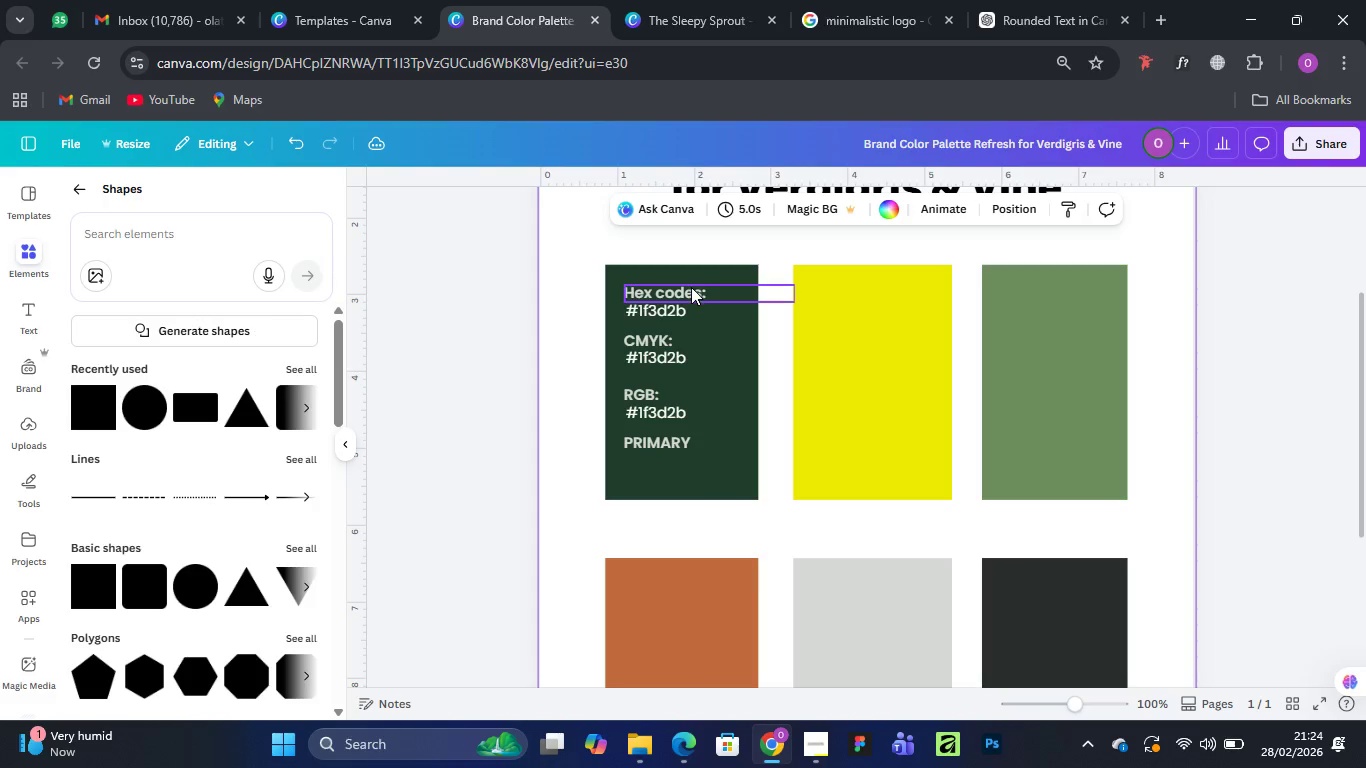 
left_click([691, 292])
 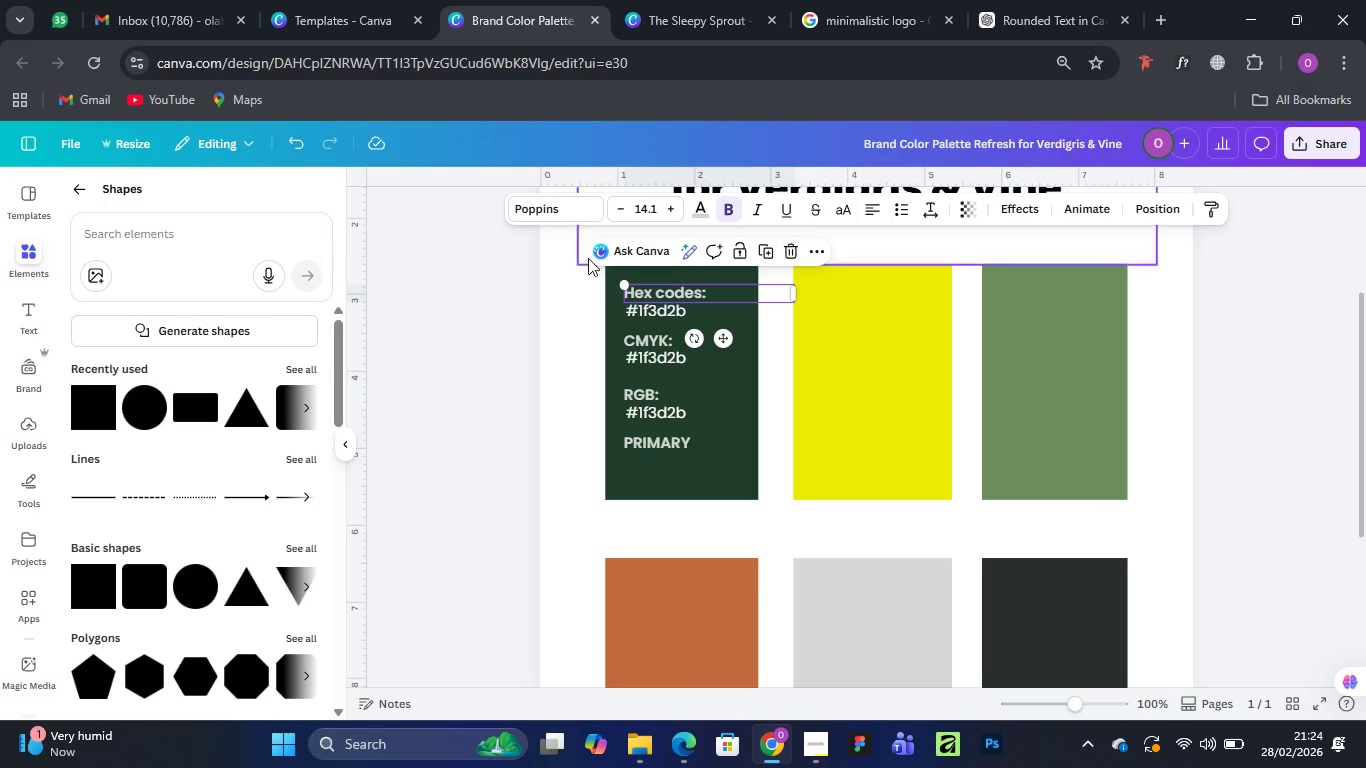 
wait(7.09)
 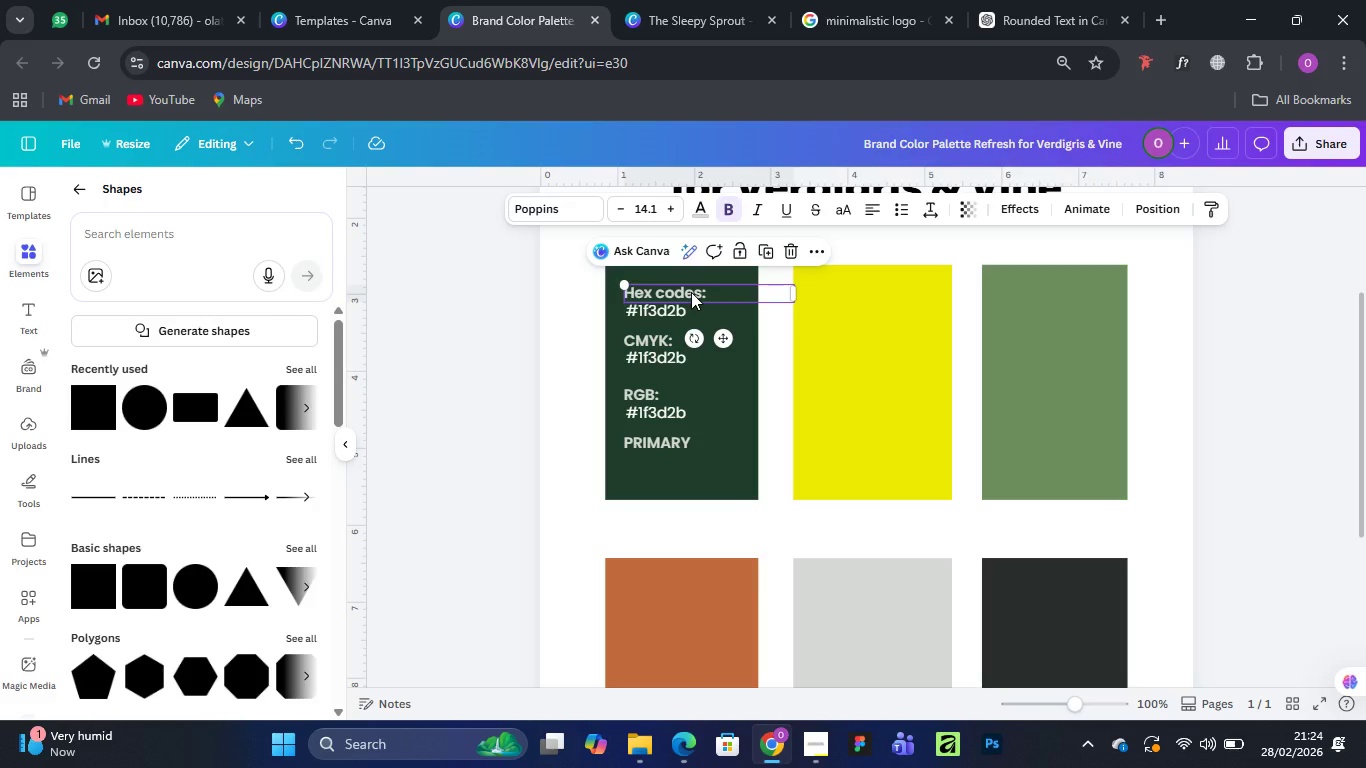 
left_click([727, 473])
 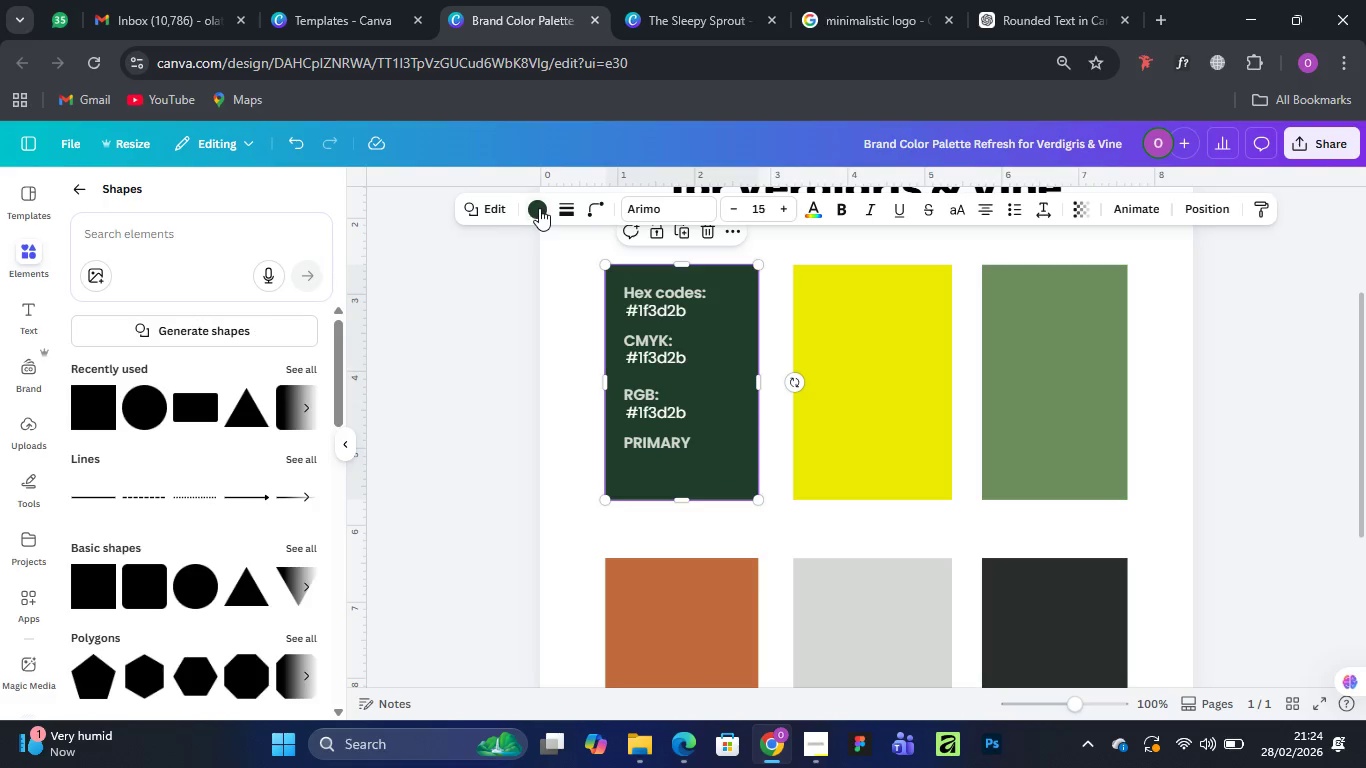 
left_click([539, 208])
 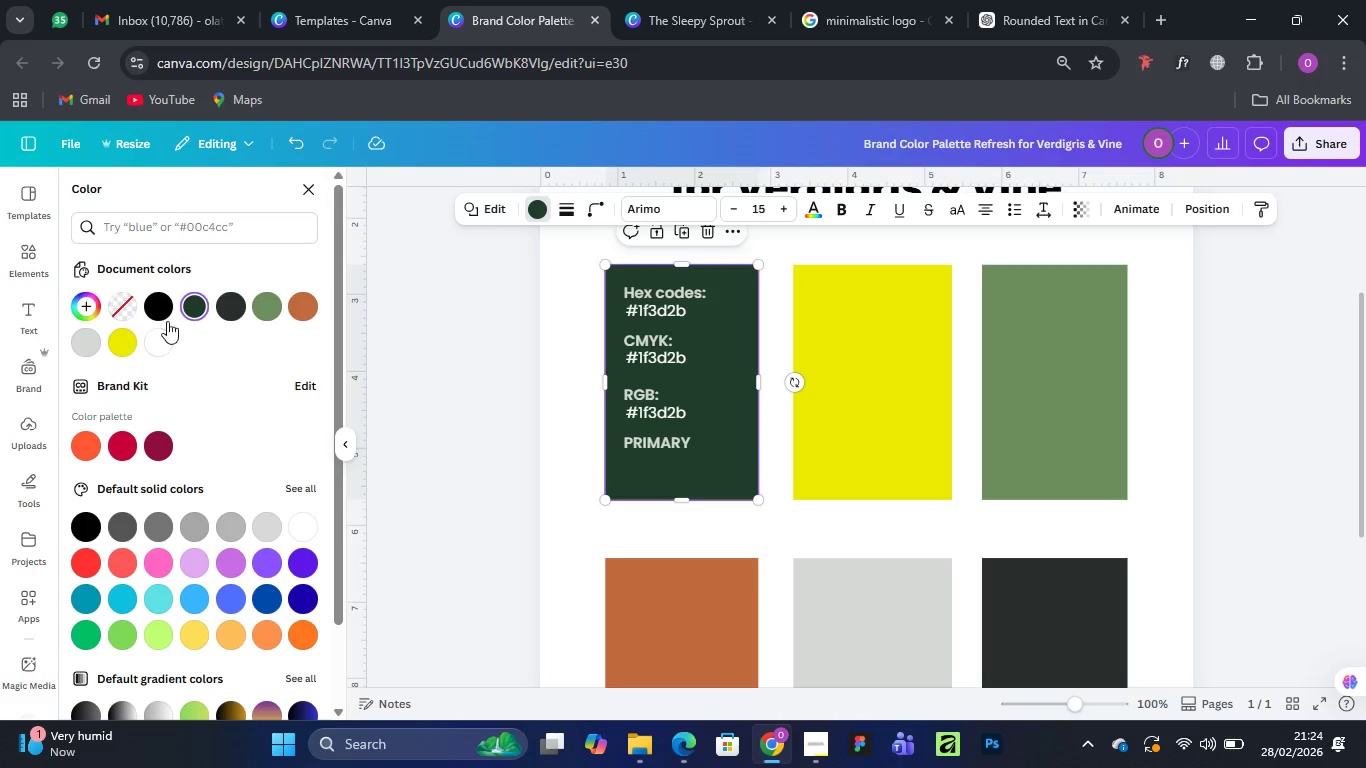 
left_click([85, 309])
 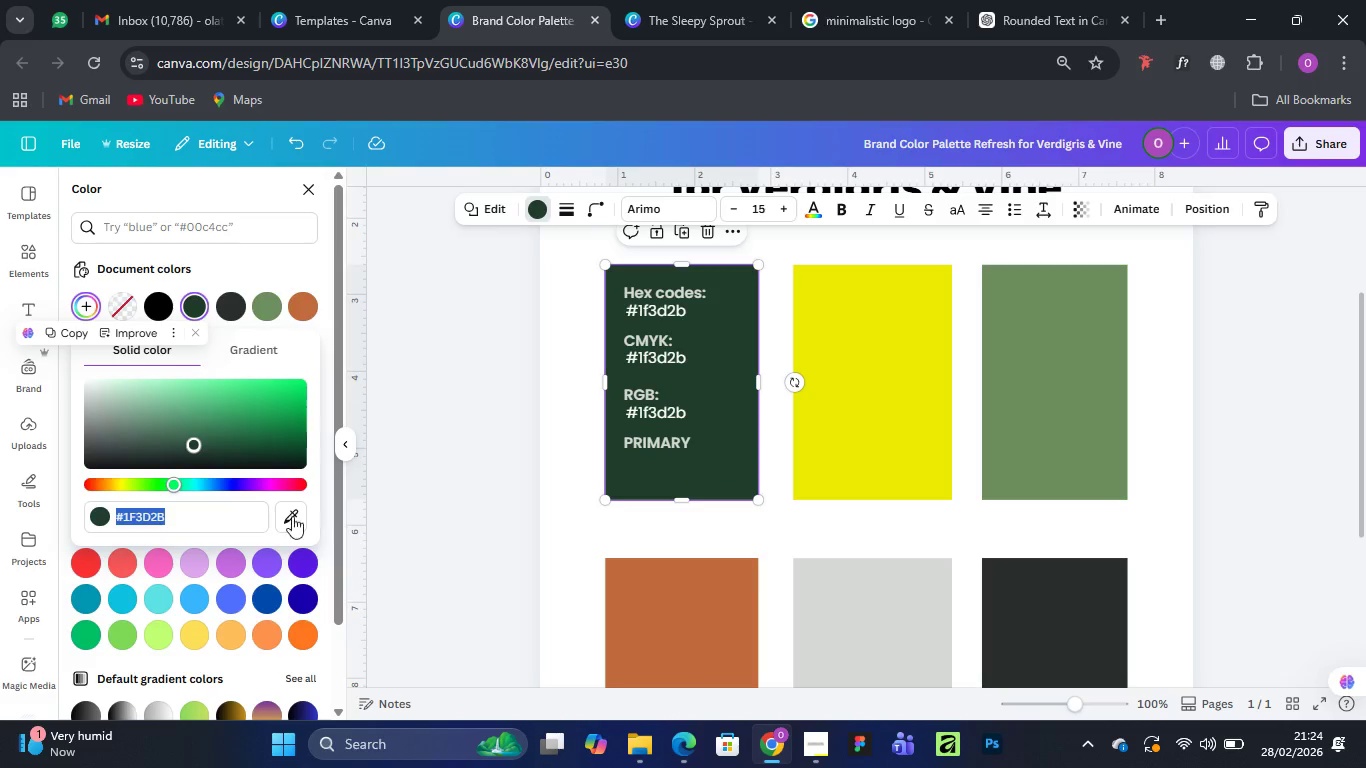 
scroll: coordinate [233, 429], scroll_direction: down, amount: 1.0
 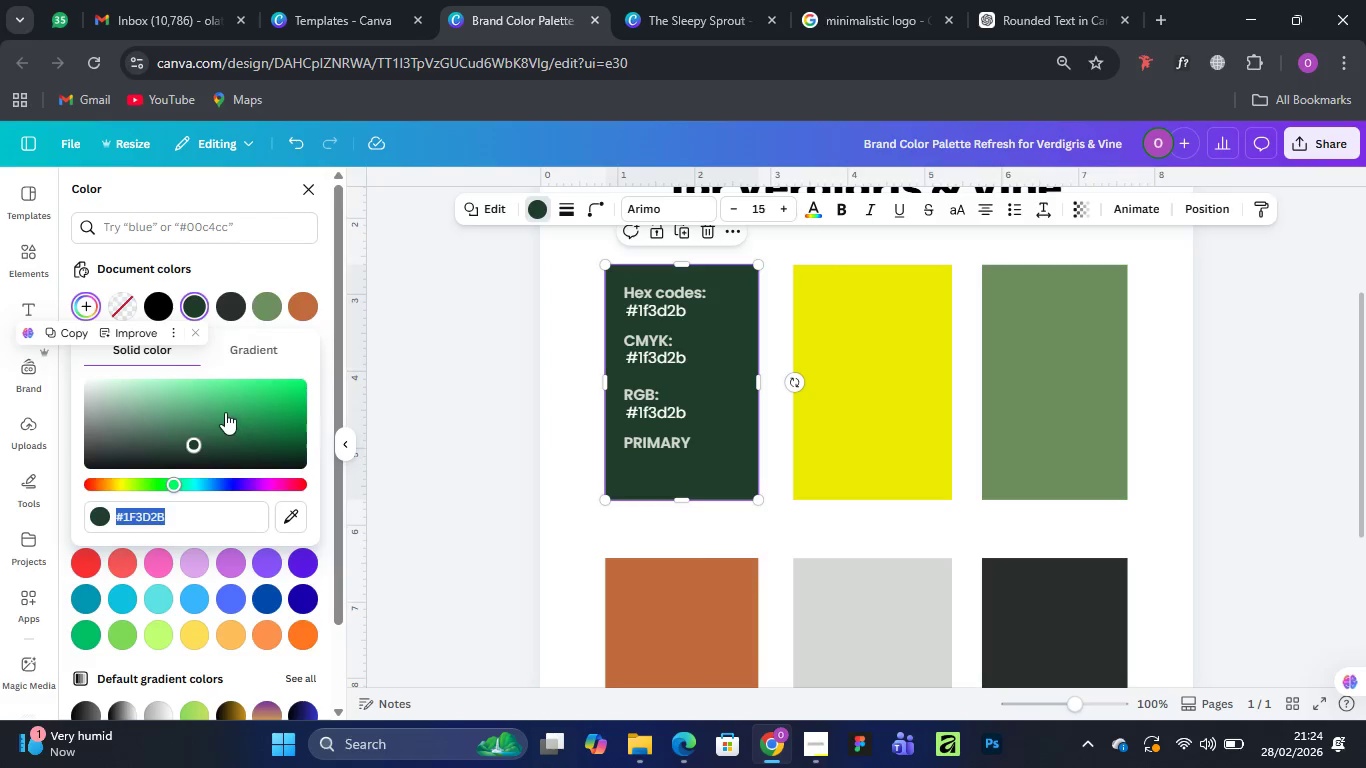 
wait(7.01)
 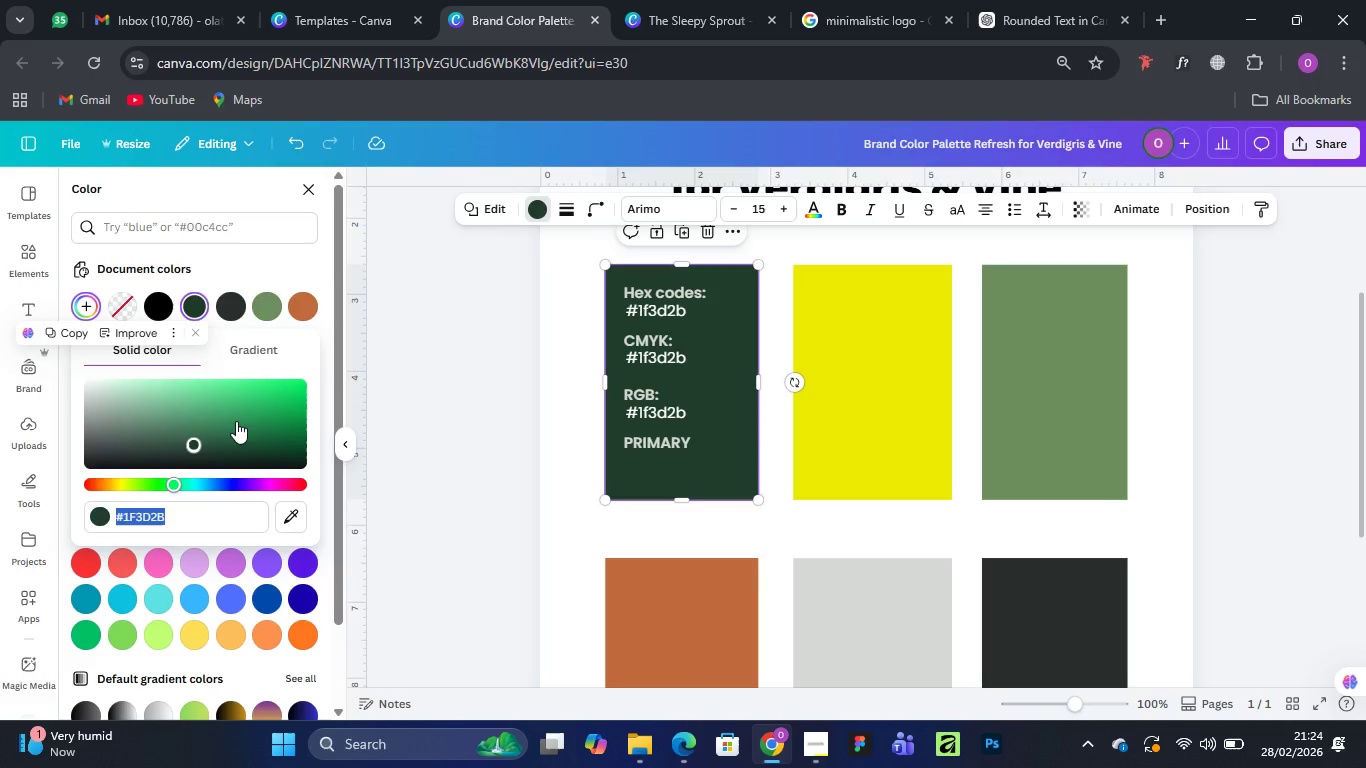 
scroll: coordinate [260, 515], scroll_direction: none, amount: 0.0
 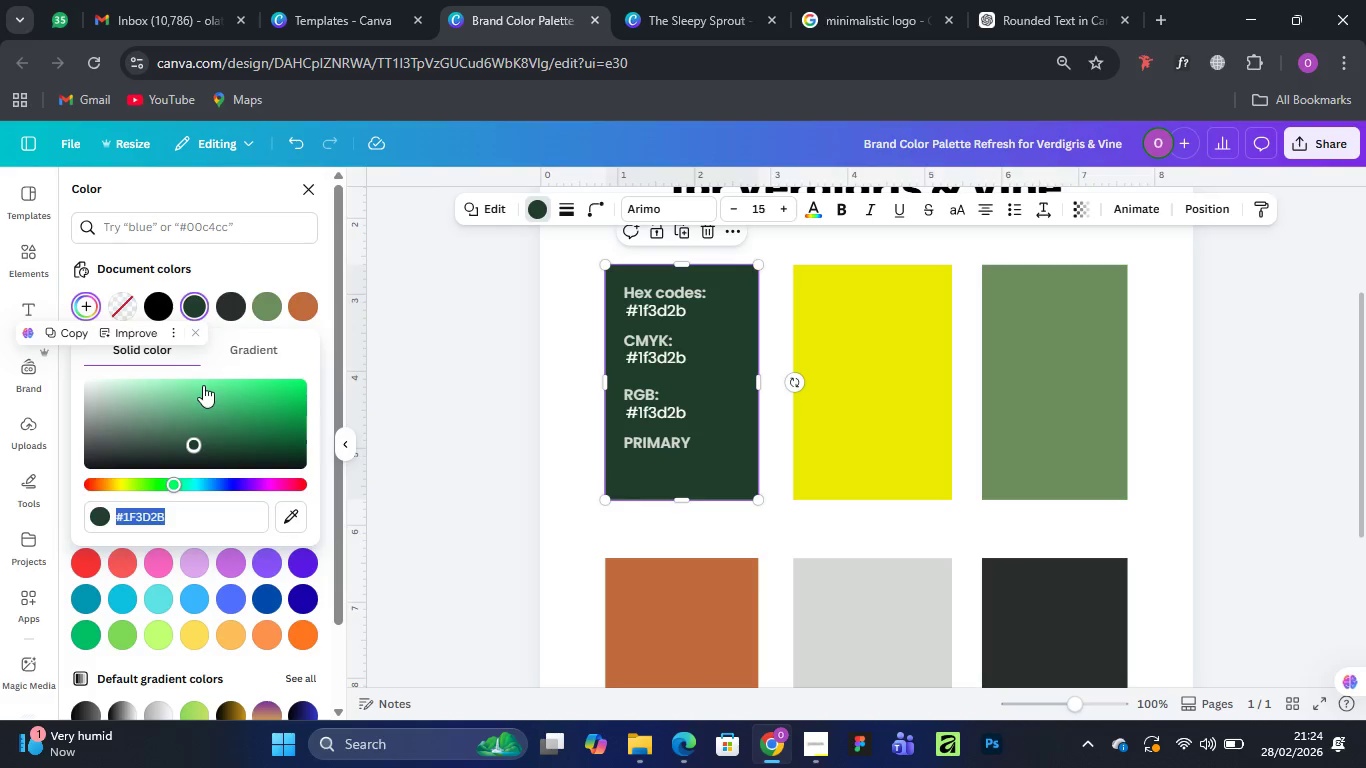 
scroll: coordinate [205, 393], scroll_direction: up, amount: 2.0
 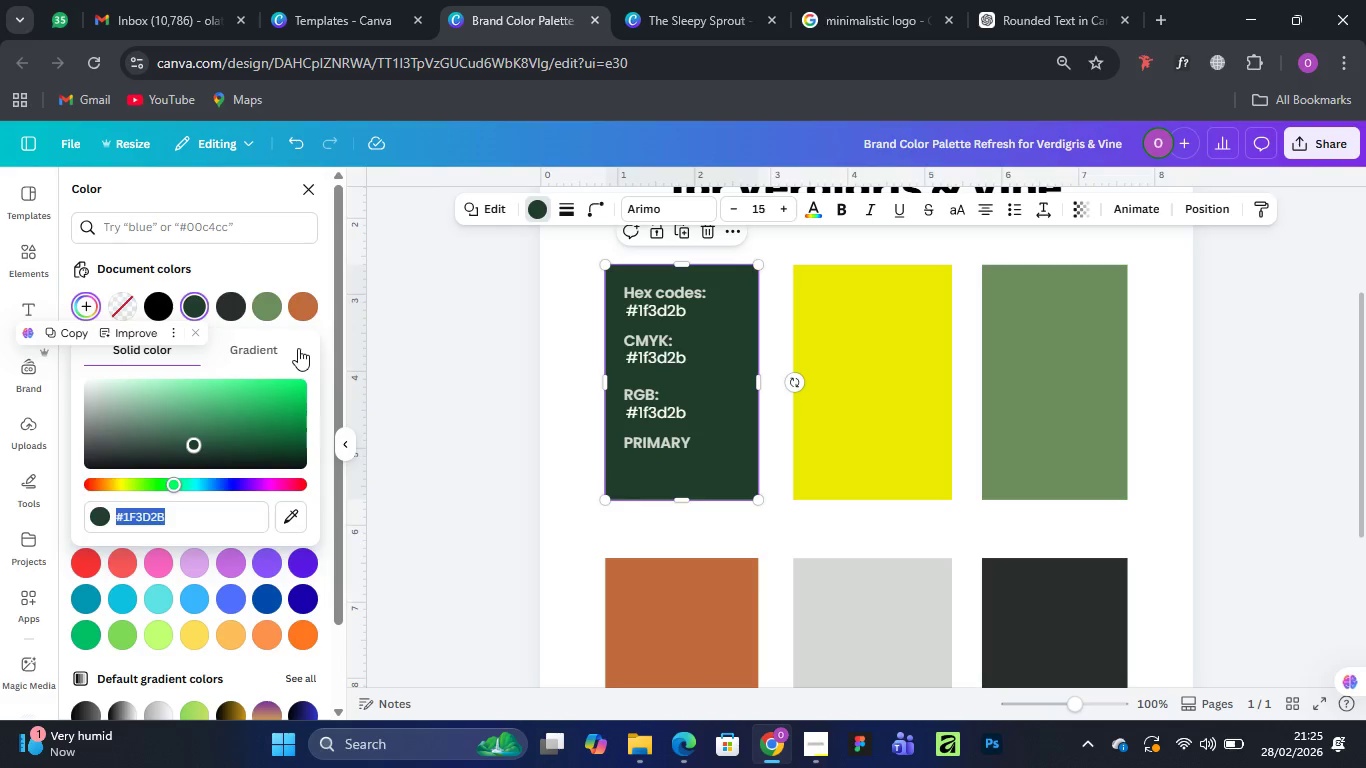 
wait(6.71)
 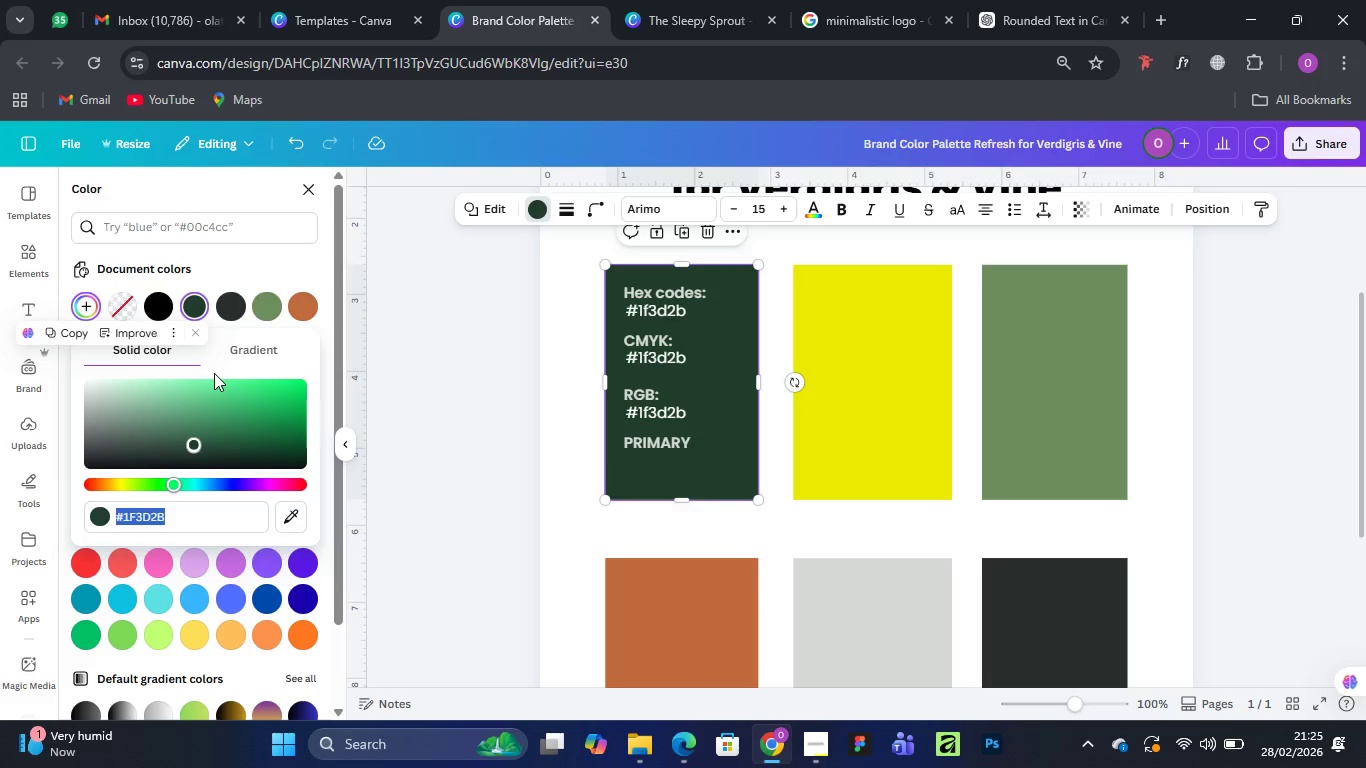 
left_click([194, 333])
 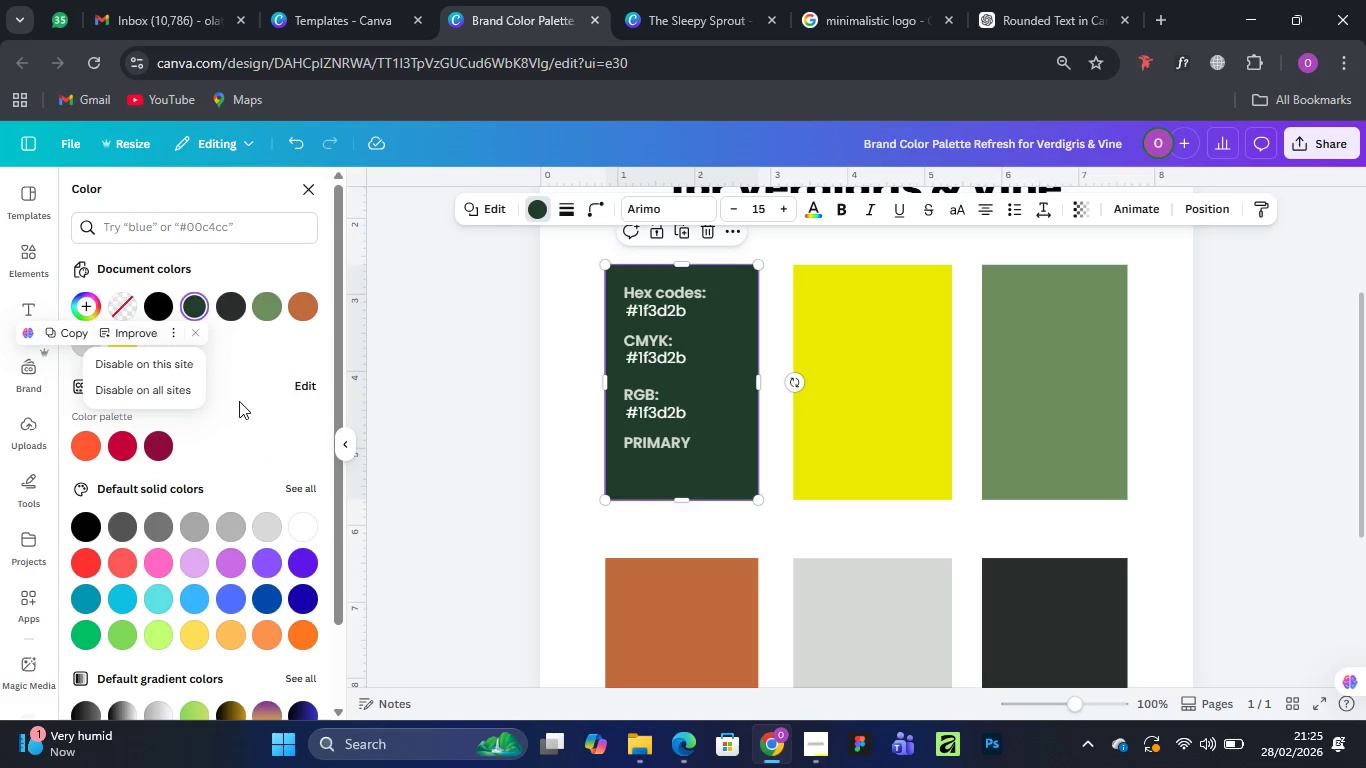 
left_click([251, 379])
 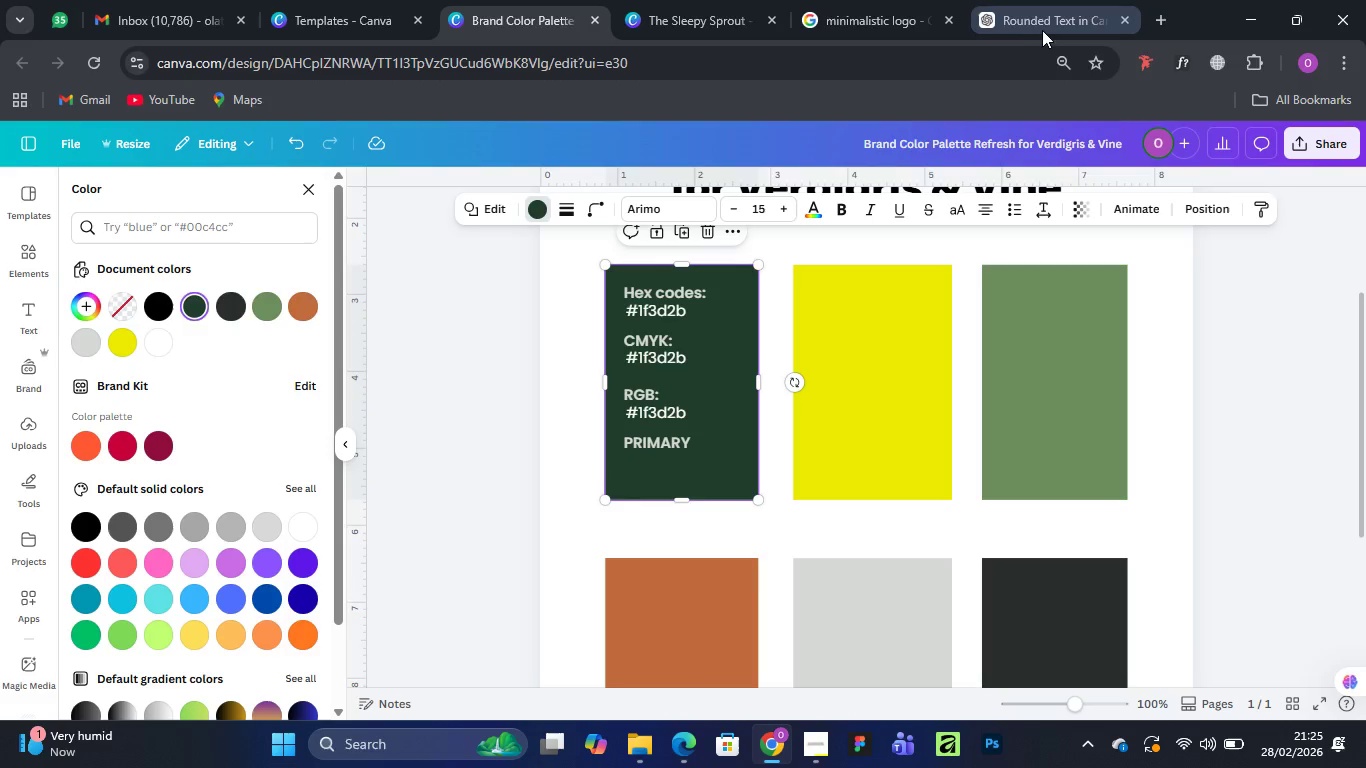 
left_click([1043, 27])
 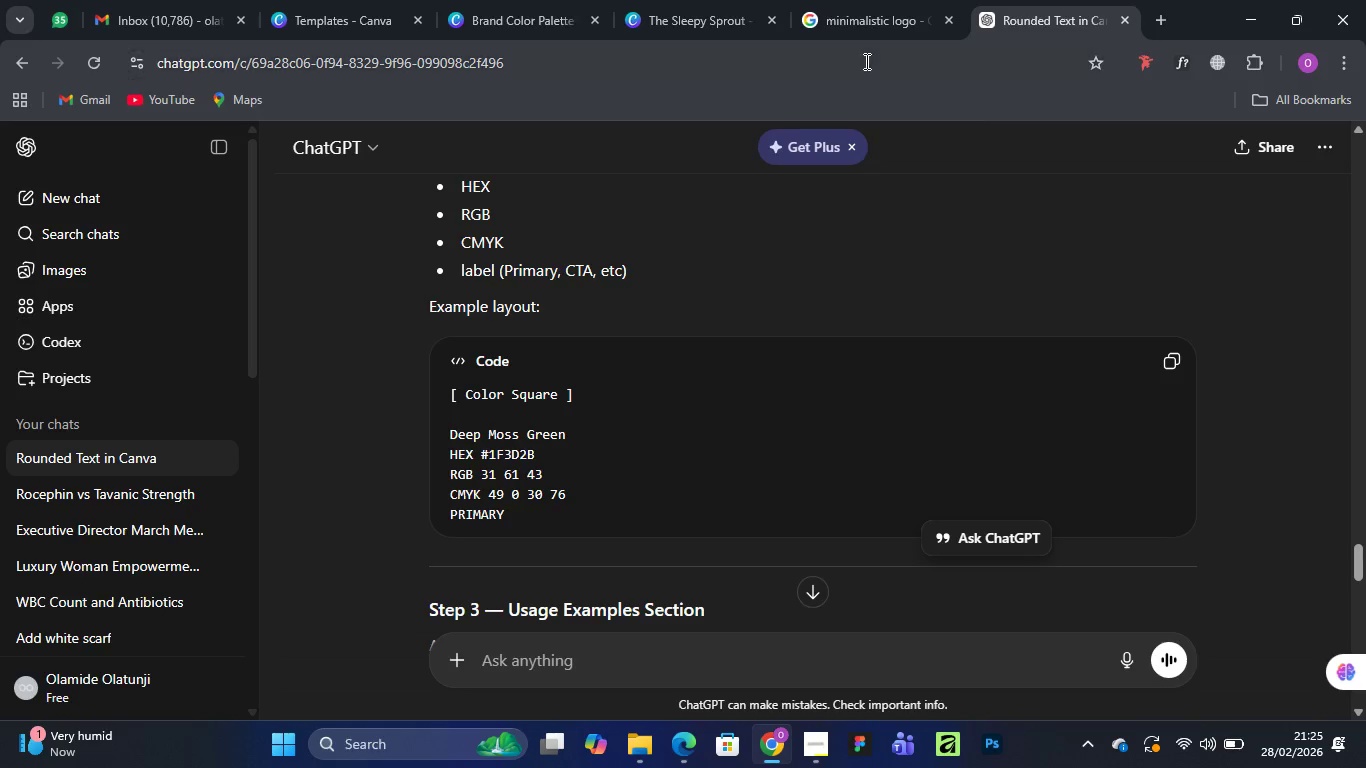 
wait(13.66)
 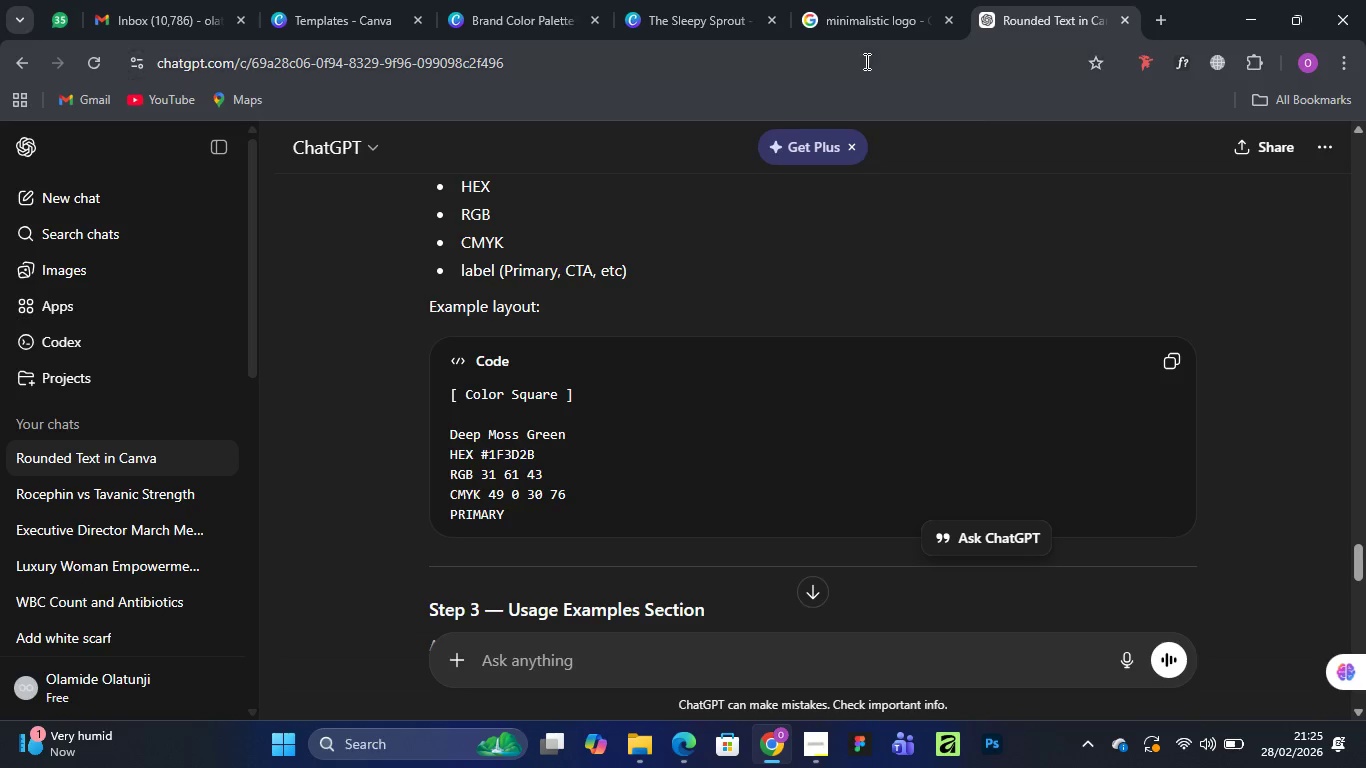 
left_click([83, 305])
 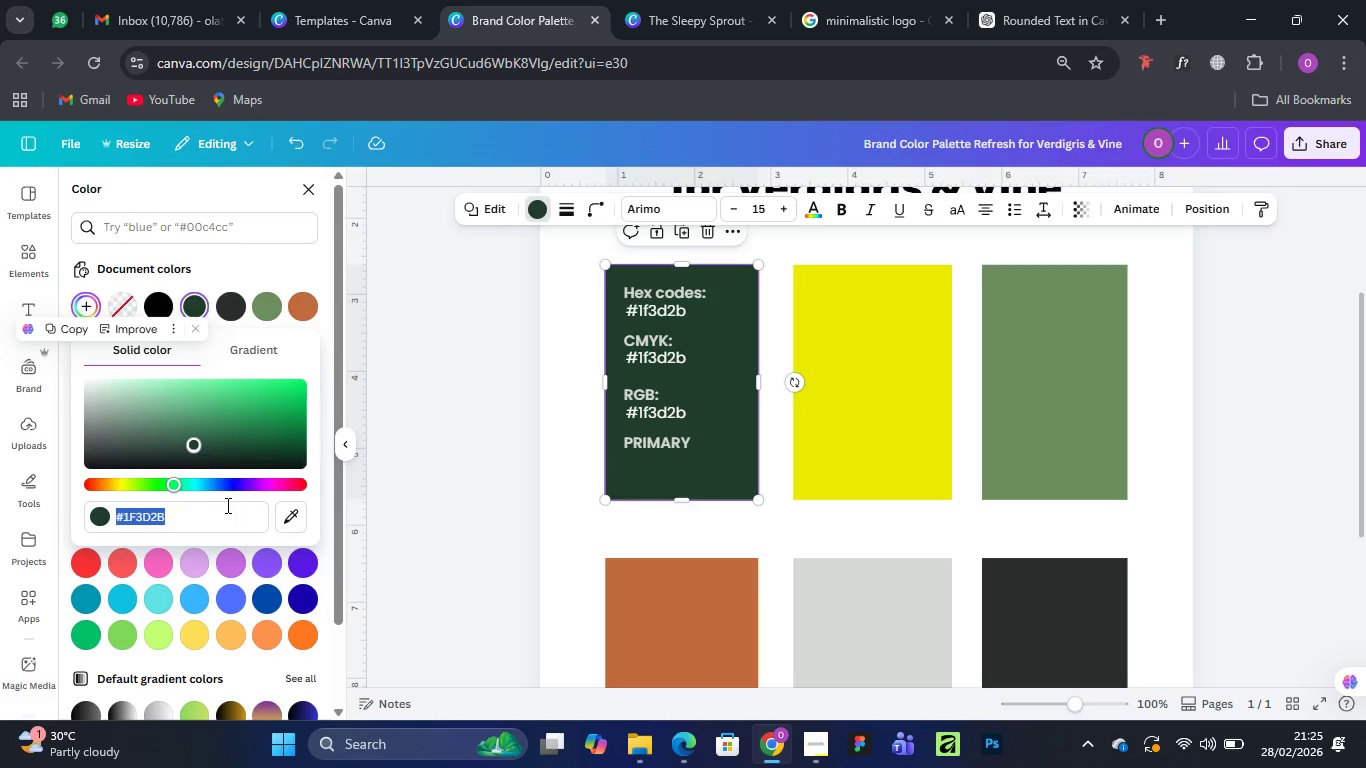 
wait(7.92)
 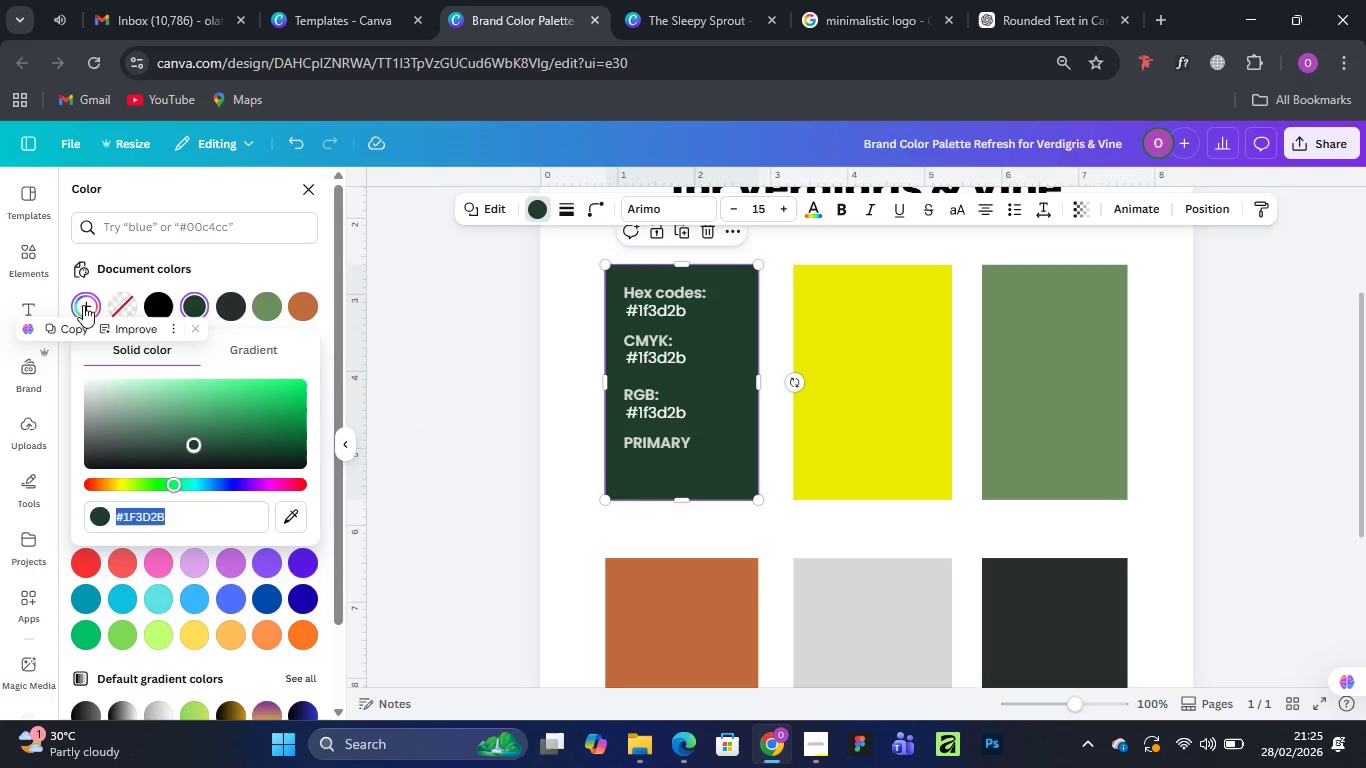 
scroll: coordinate [205, 413], scroll_direction: down, amount: 4.0
 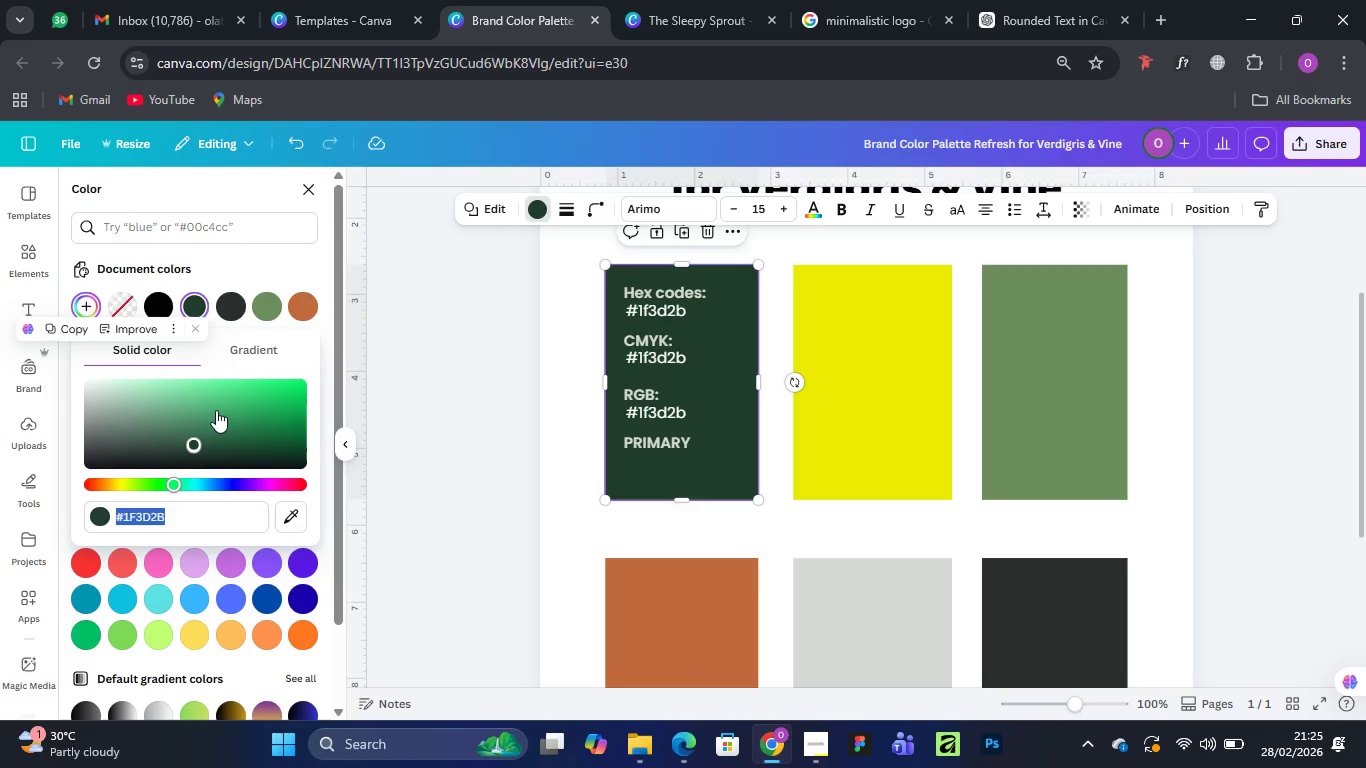 
scroll: coordinate [217, 410], scroll_direction: none, amount: 0.0
 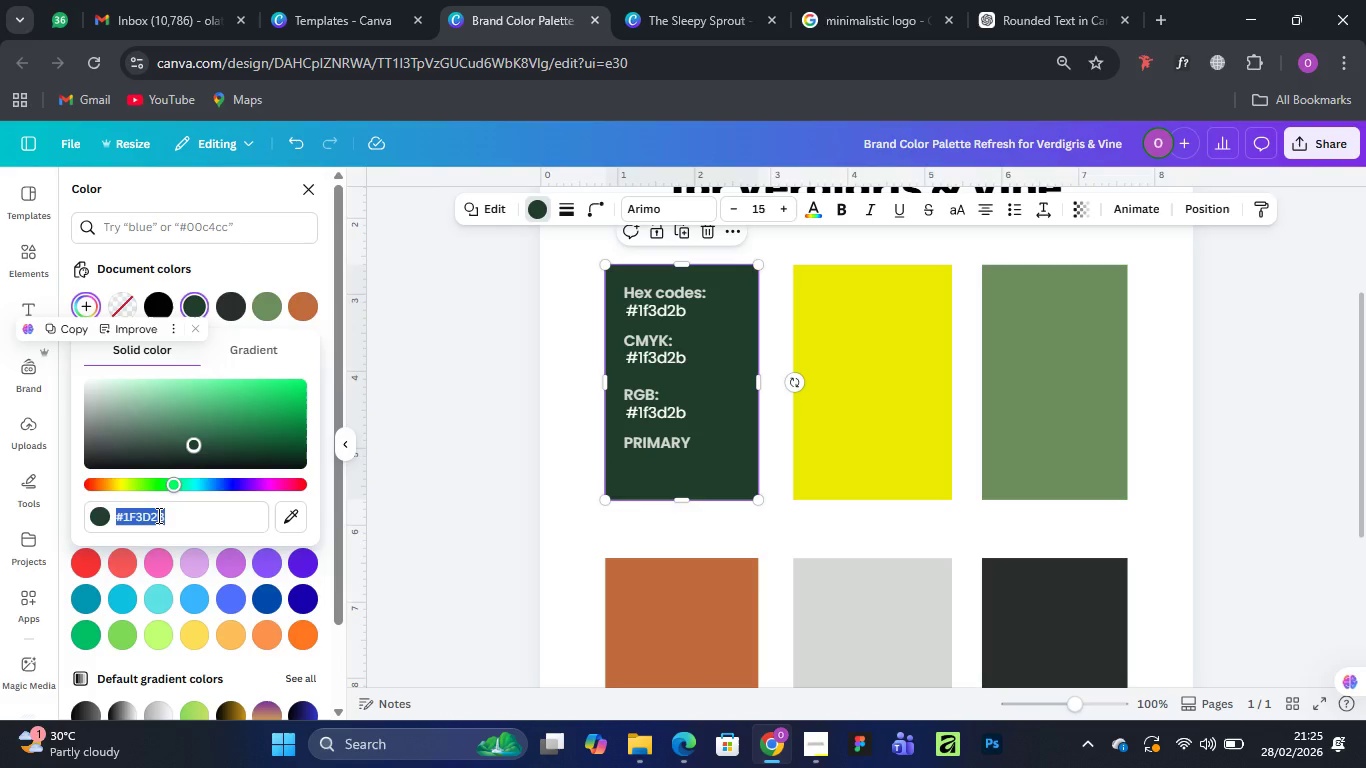 
right_click([158, 515])
 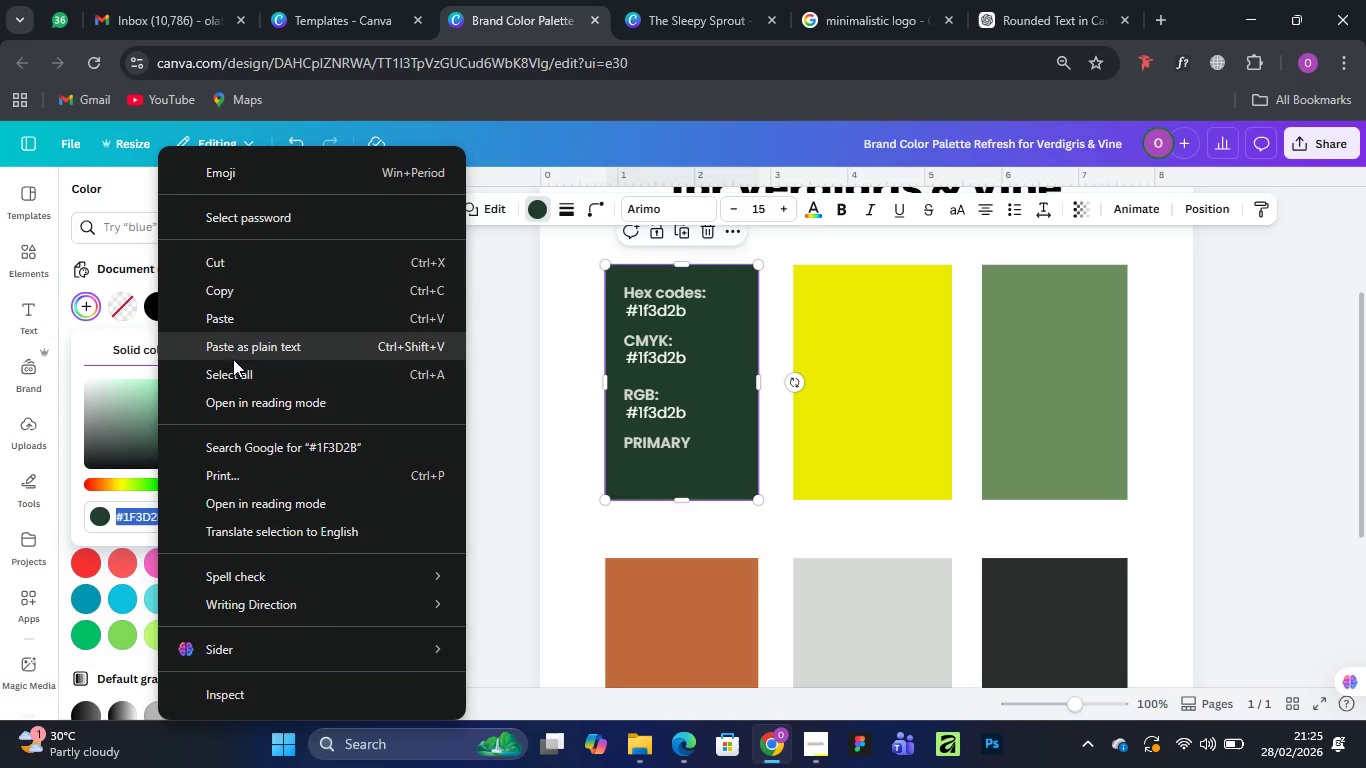 
left_click([237, 293])
 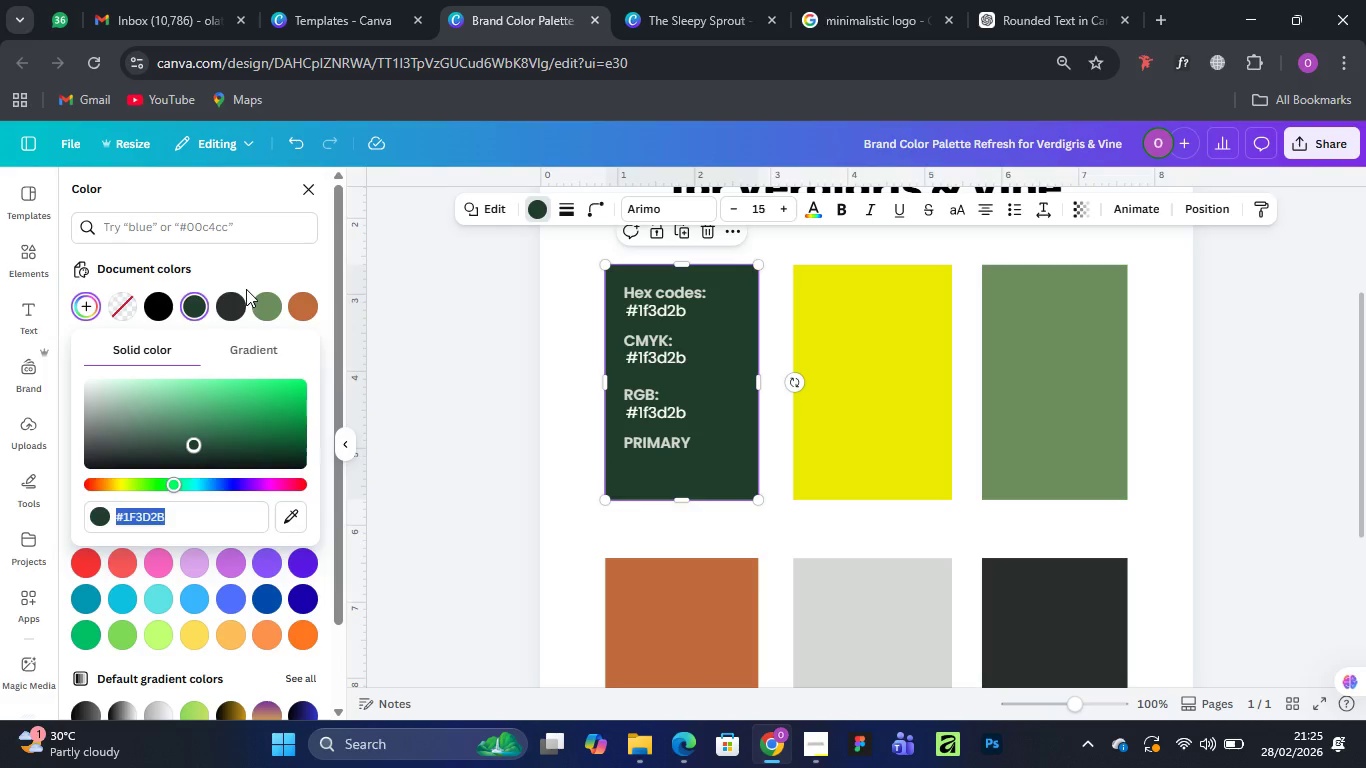 
wait(15.81)
 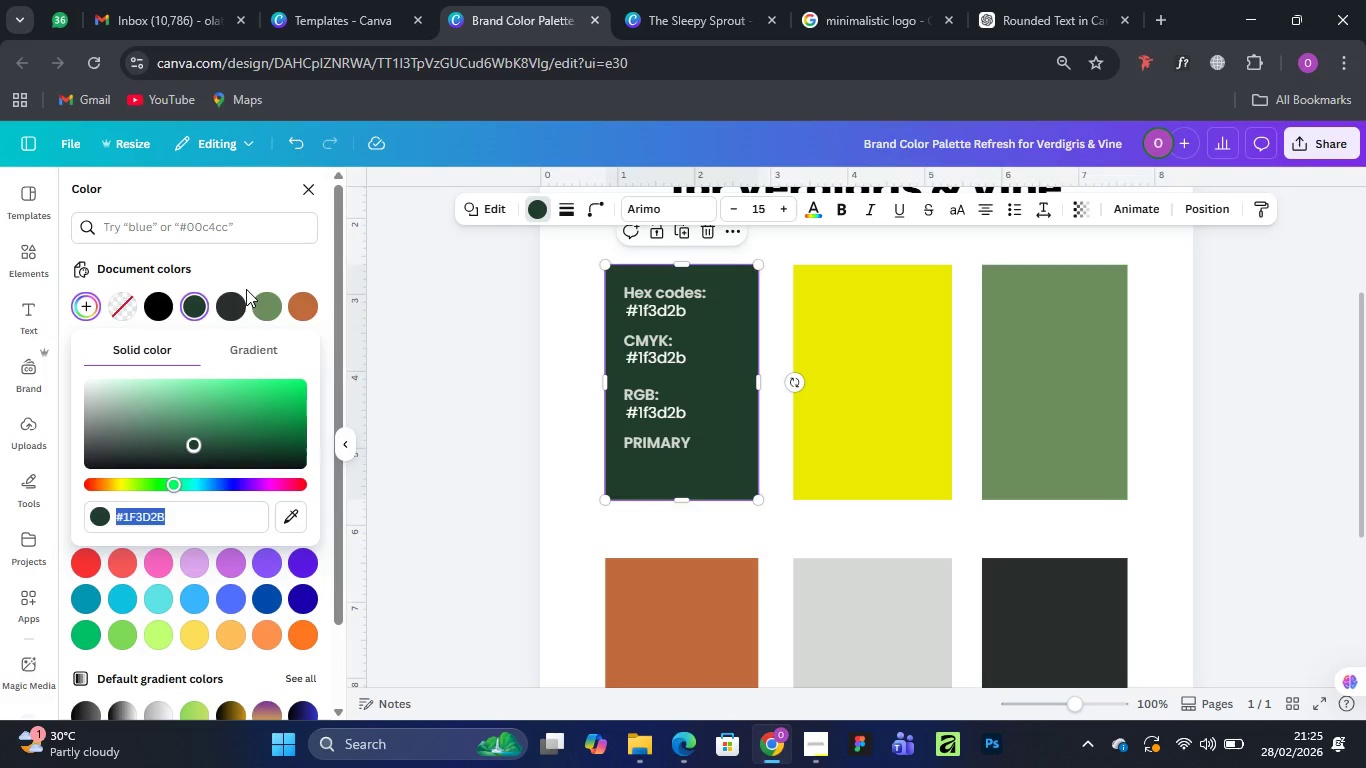 
scroll: coordinate [192, 504], scroll_direction: down, amount: 5.0
 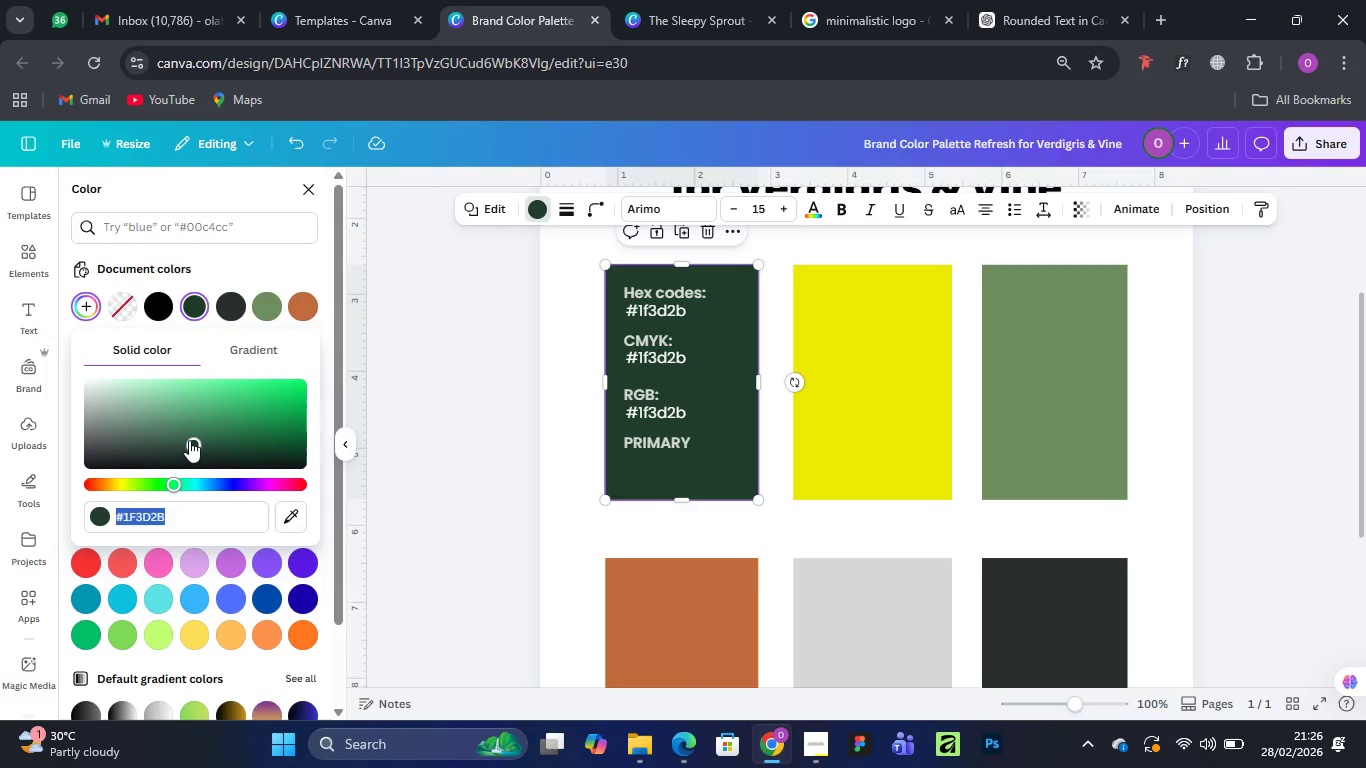 
wait(6.08)
 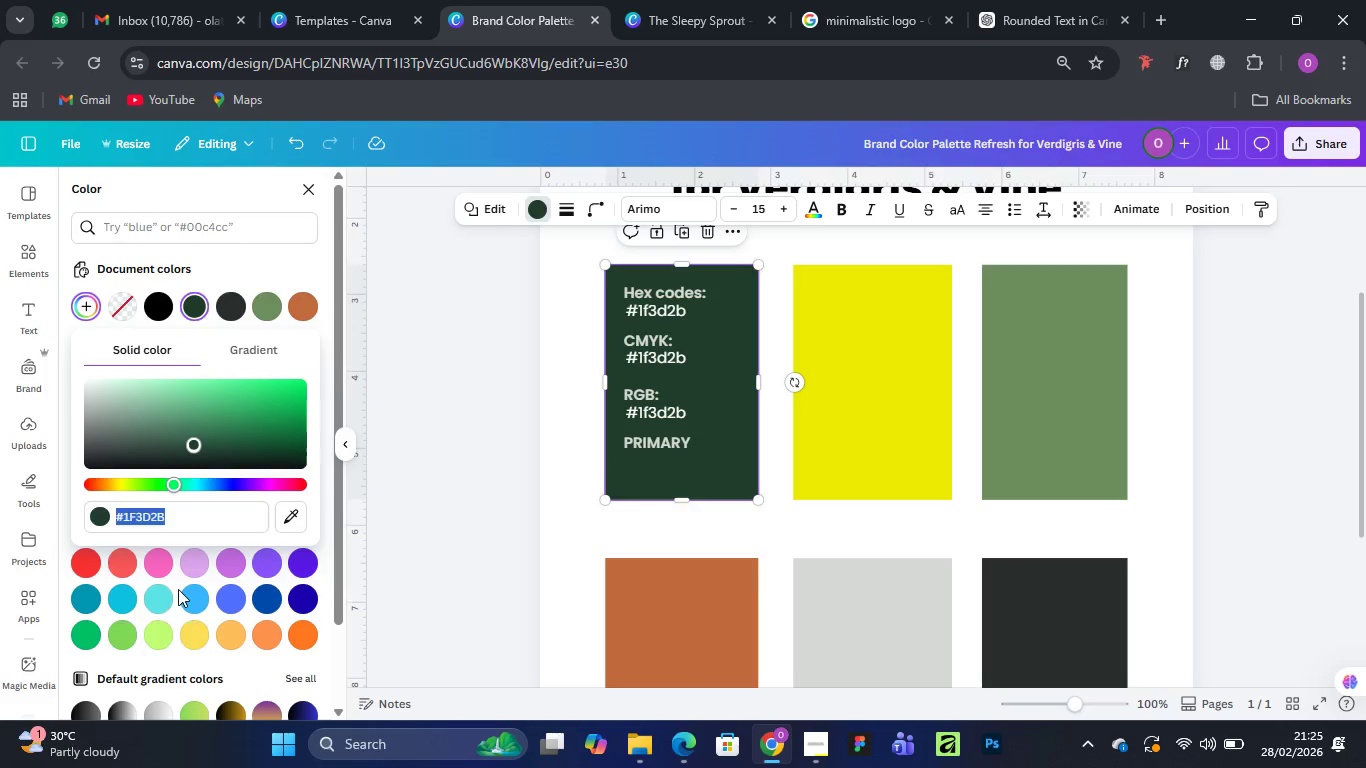 
double_click([191, 440])
 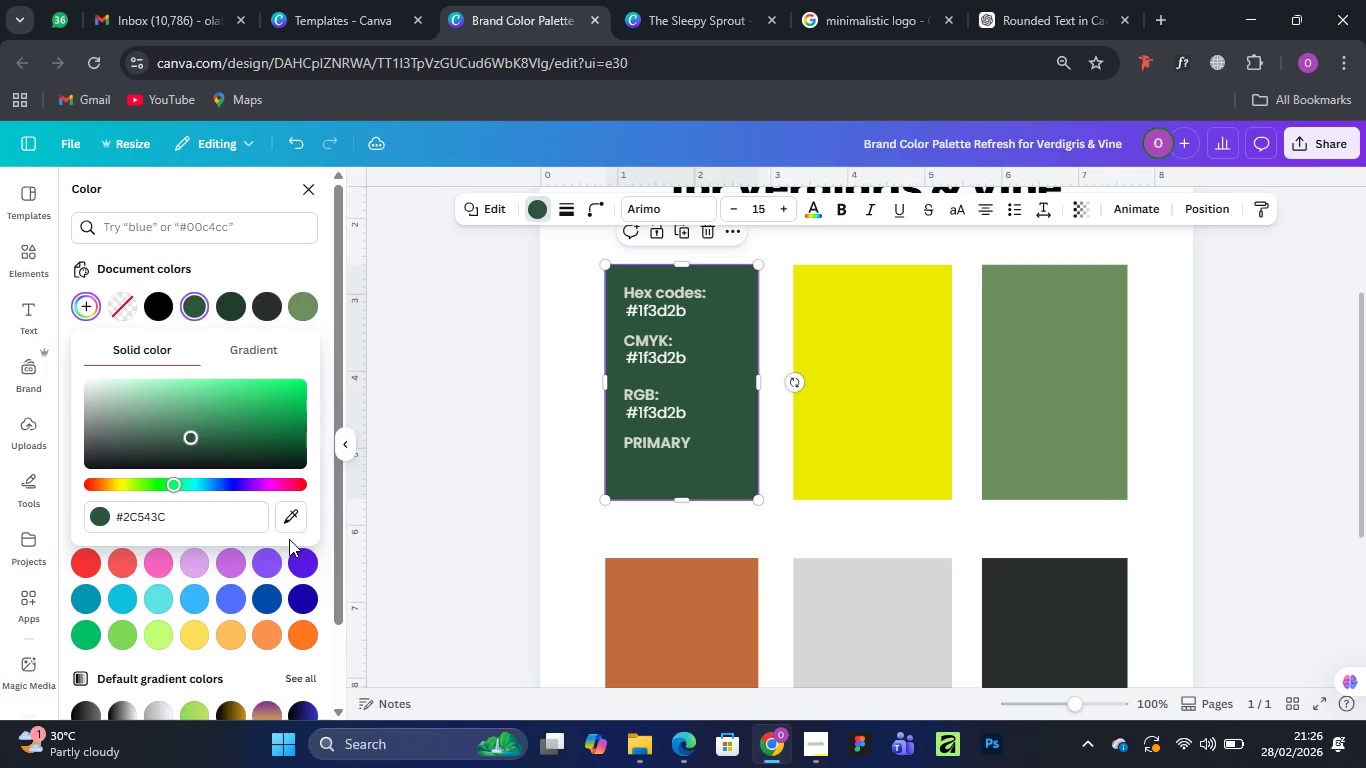 
key(Control+Z)
 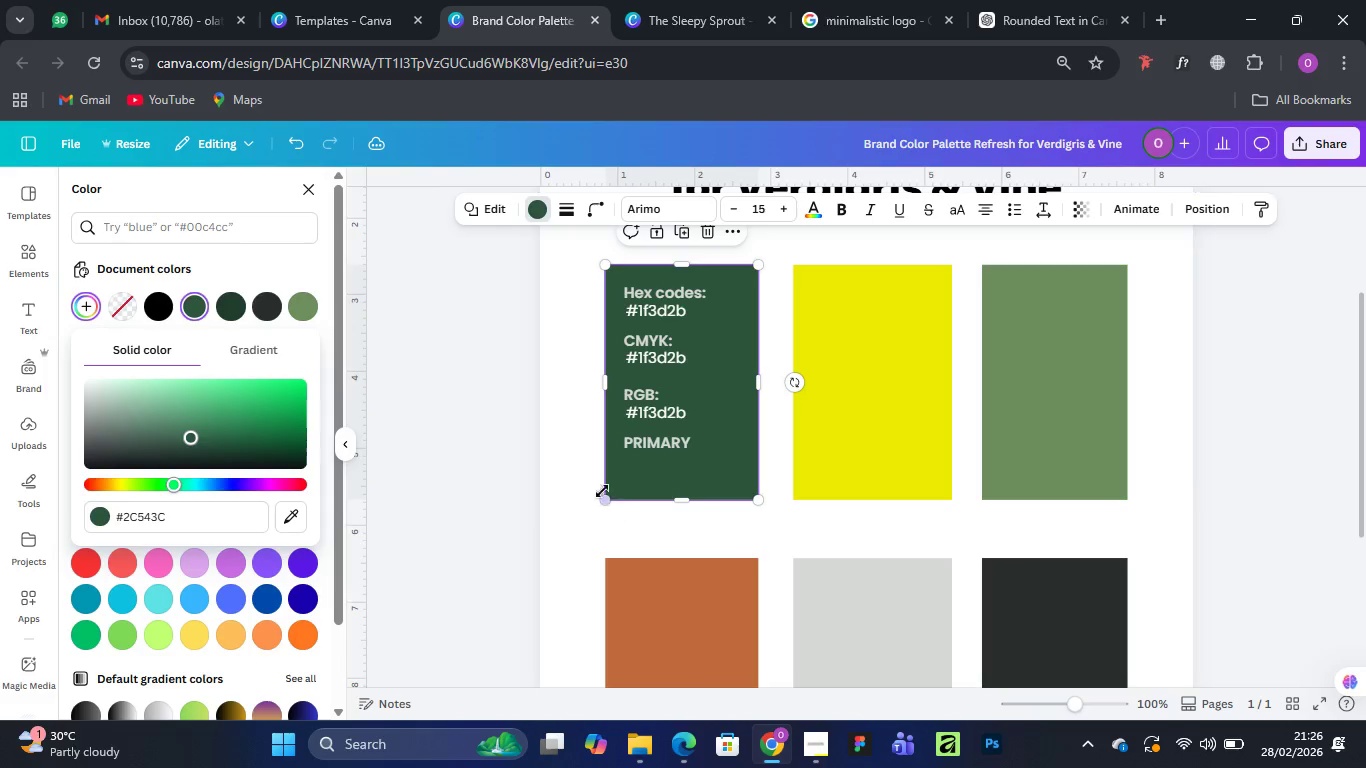 
left_click([561, 466])
 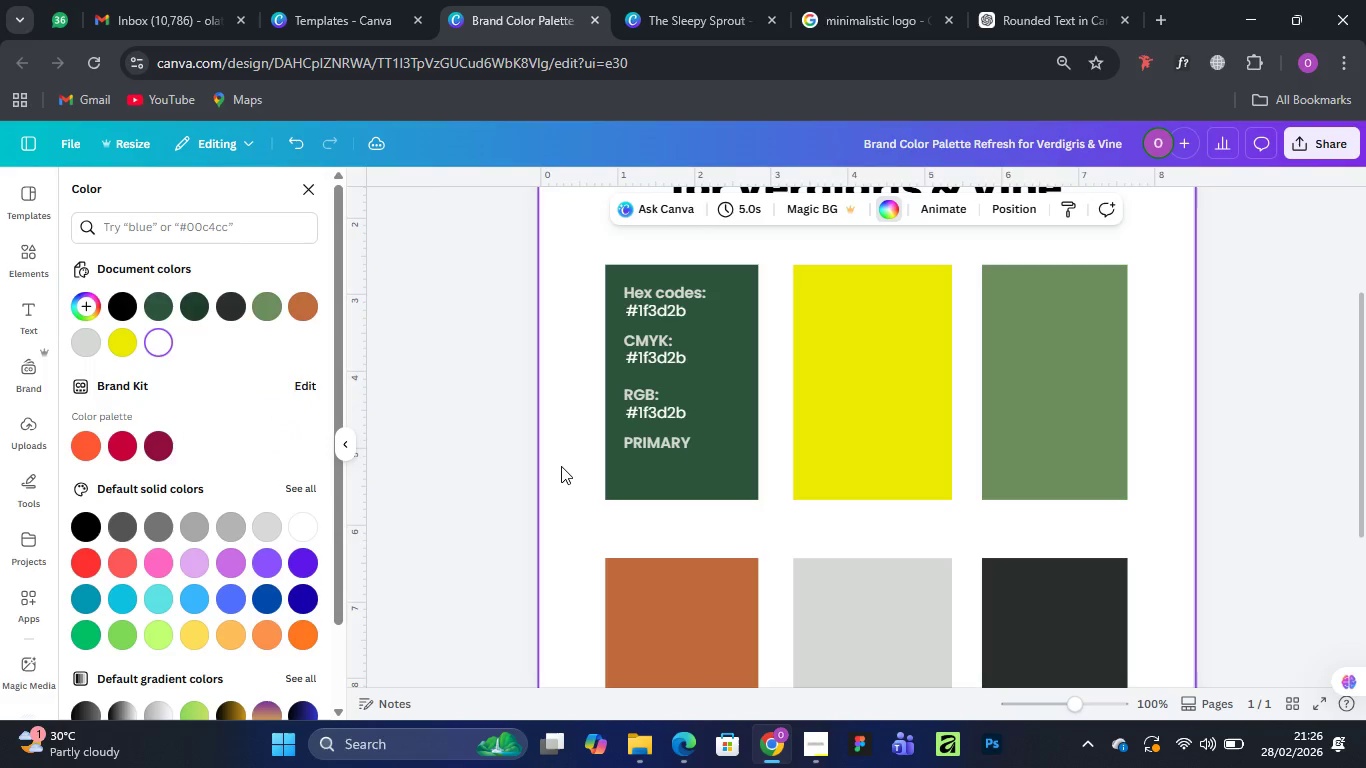 
key(Control+Z)
 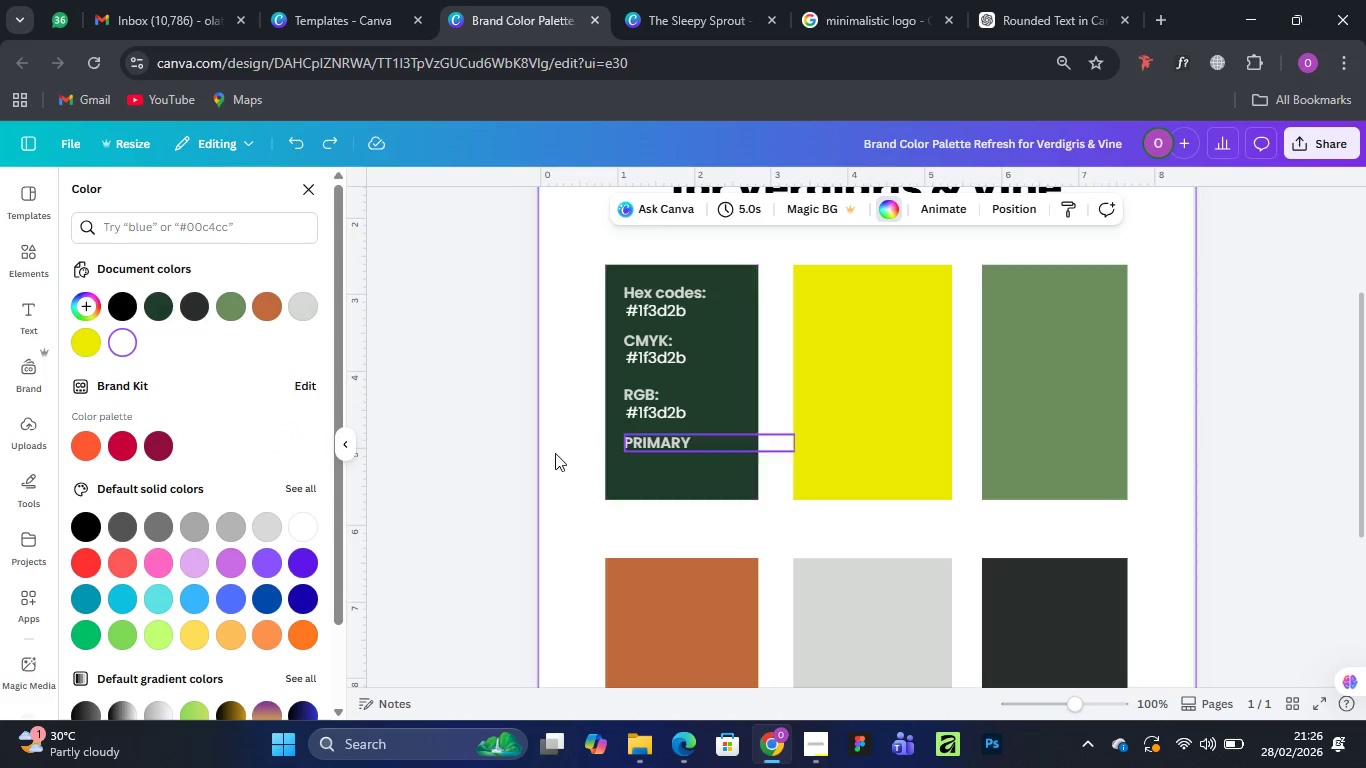 
scroll: coordinate [260, 422], scroll_direction: up, amount: 6.0
 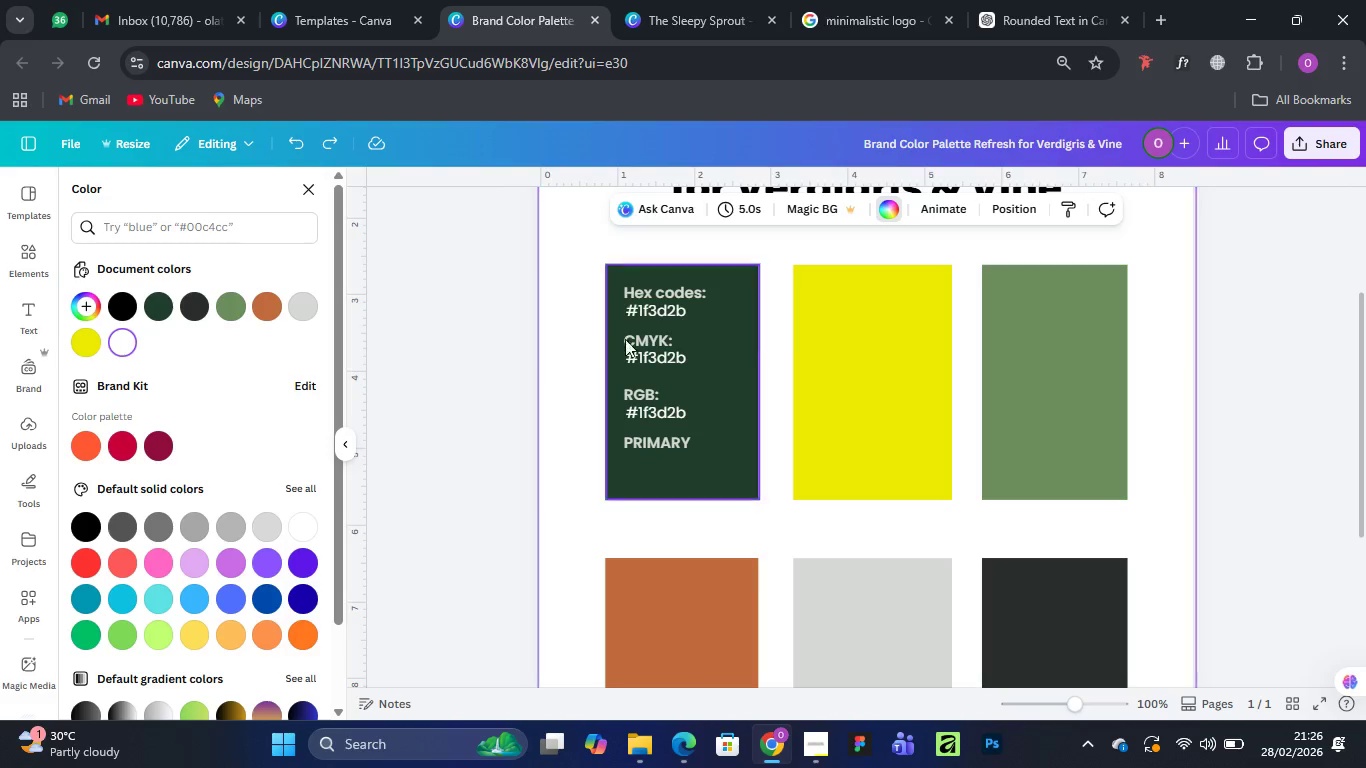 
double_click([638, 311])
 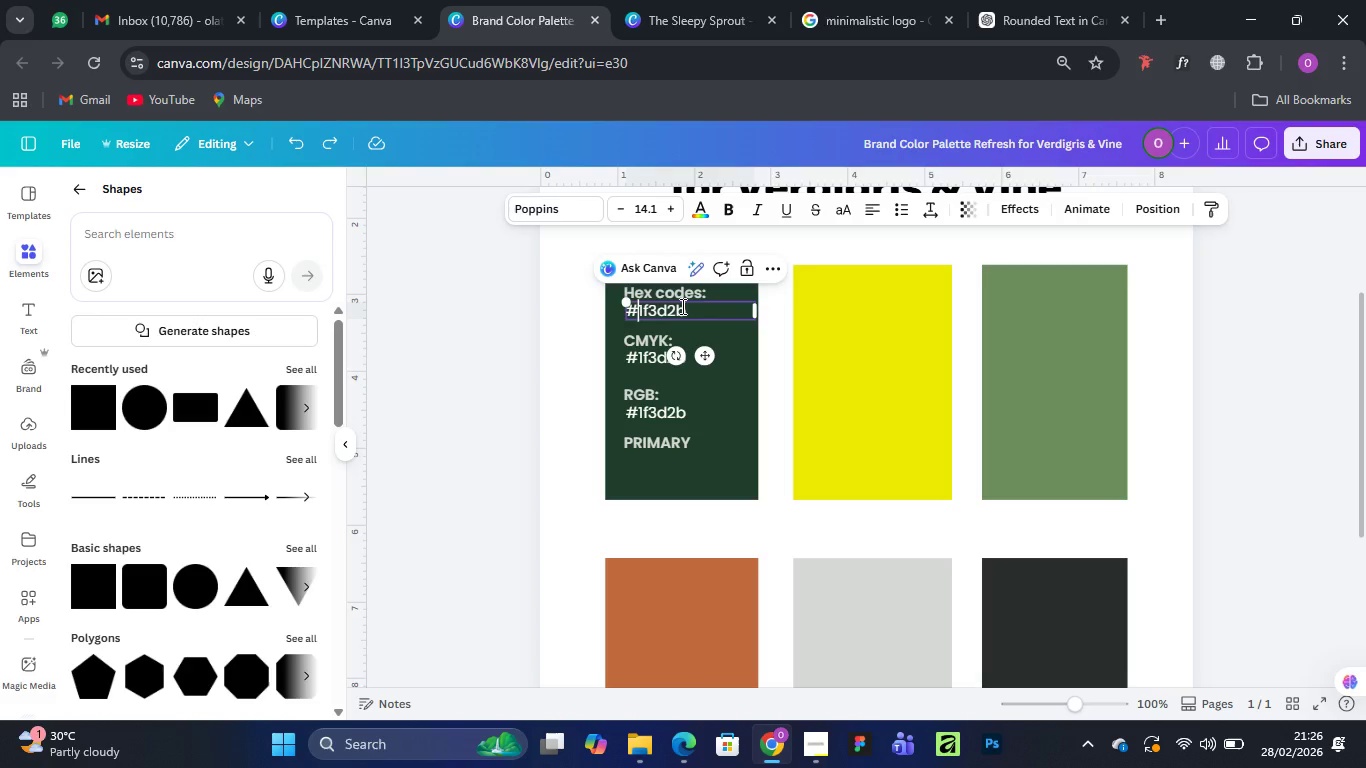 
left_click_drag(start_coordinate=[681, 306], to_coordinate=[626, 306])
 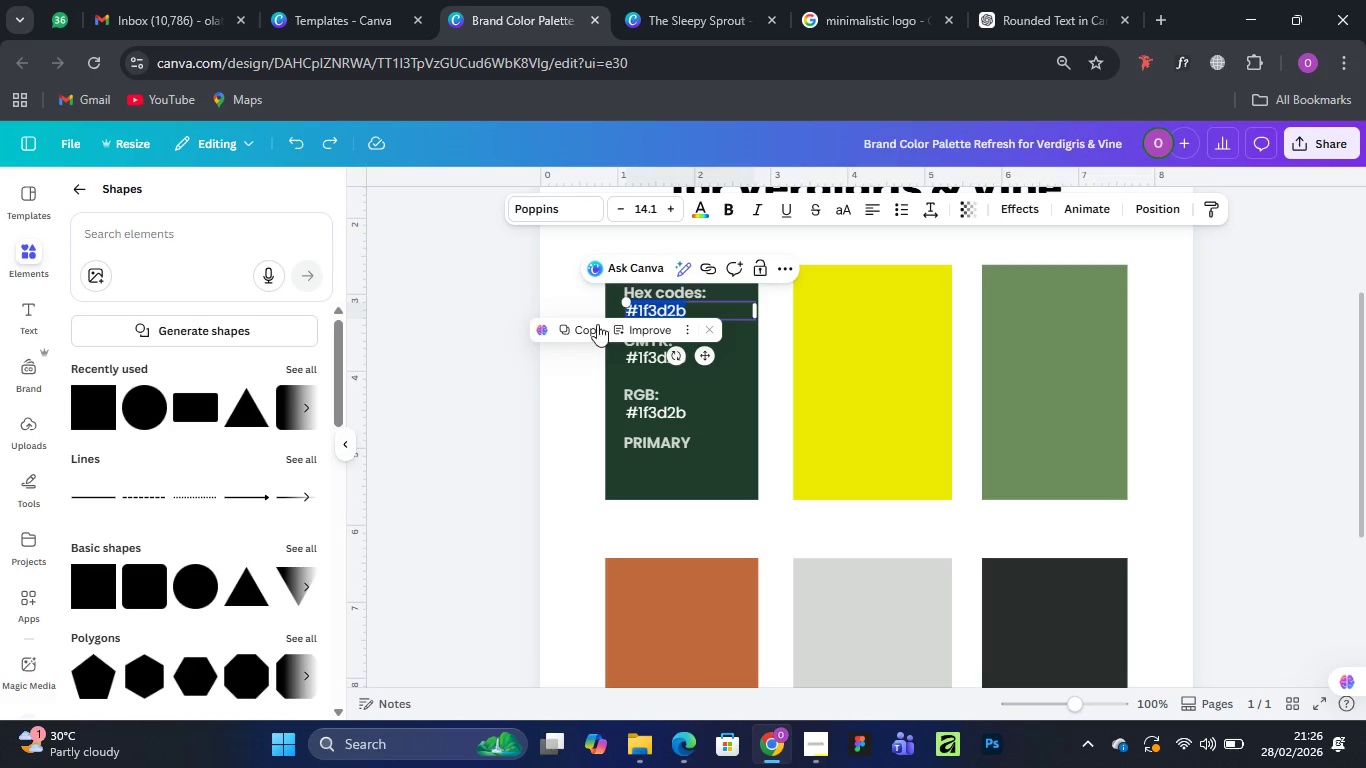 
left_click([573, 333])
 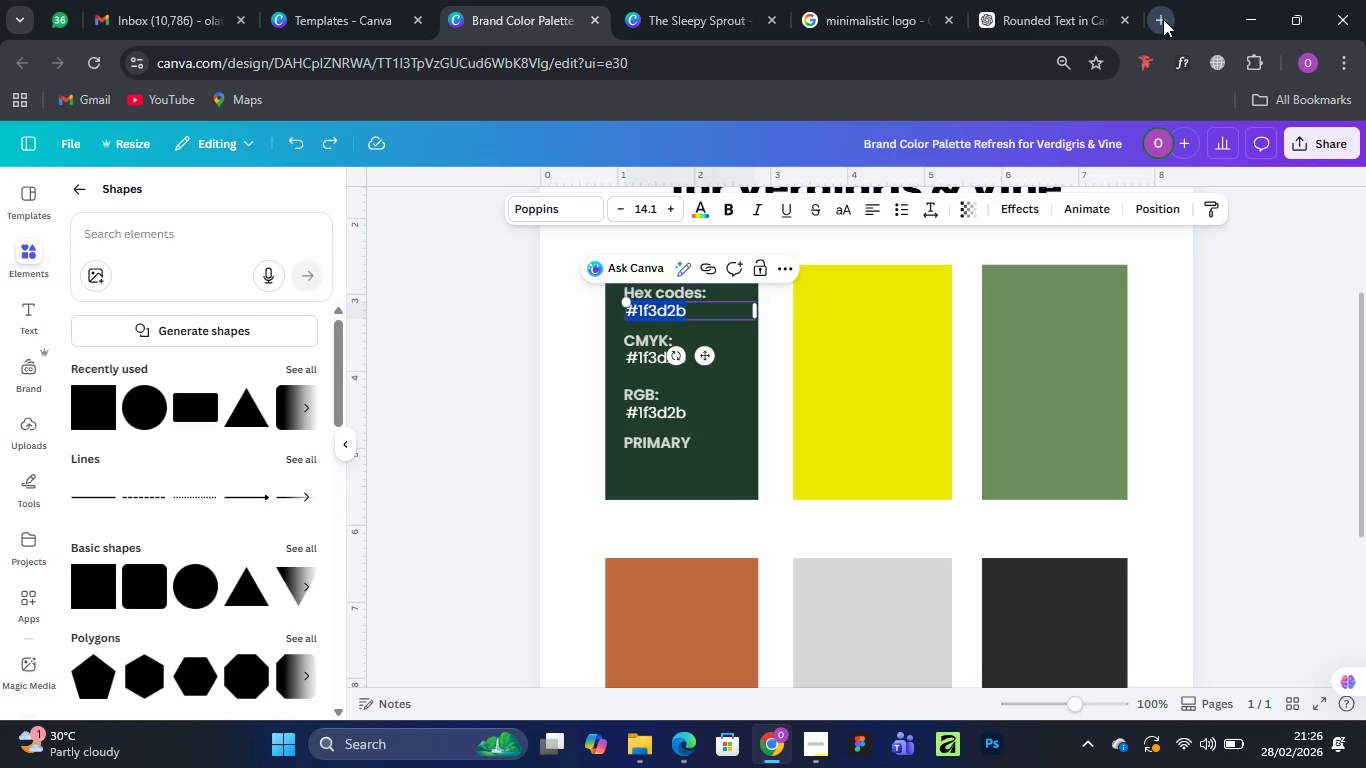 
left_click([1050, 17])
 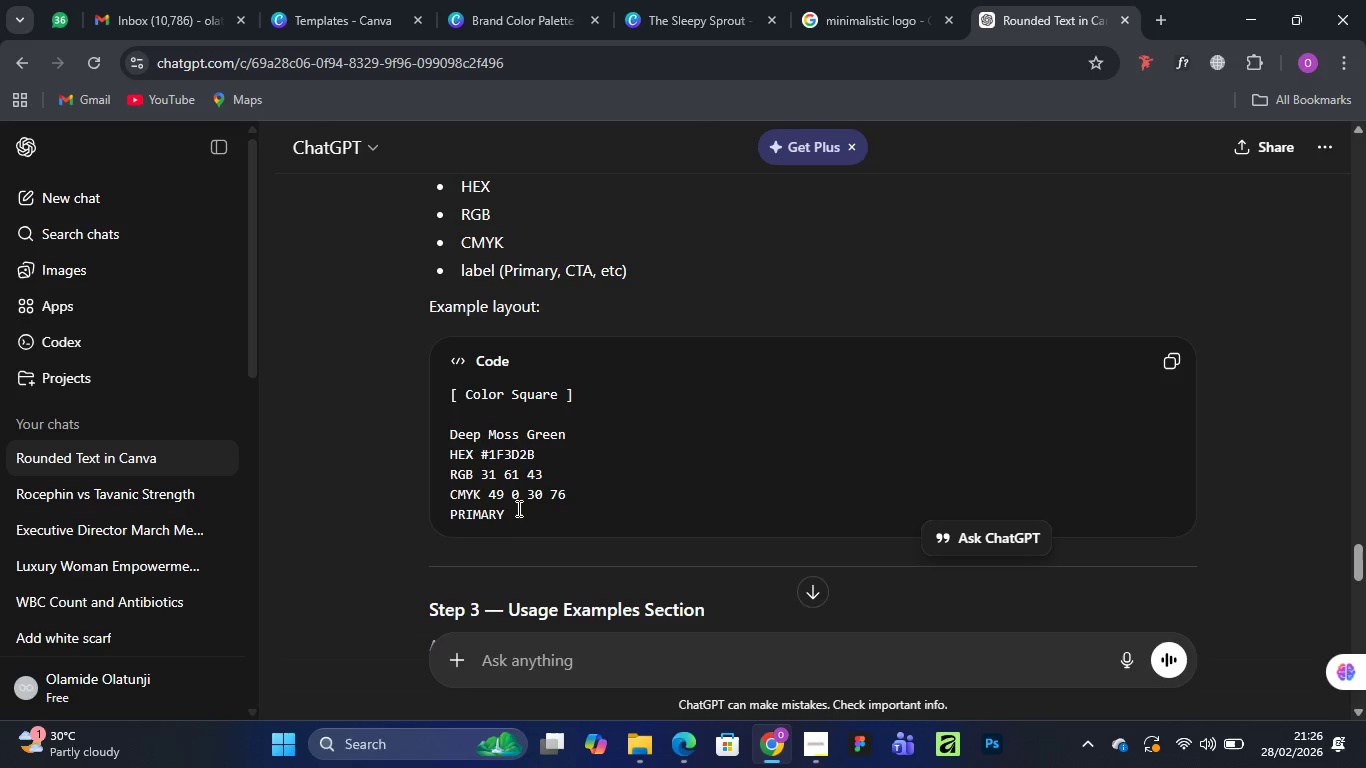 
scroll: coordinate [527, 486], scroll_direction: down, amount: 24.0
 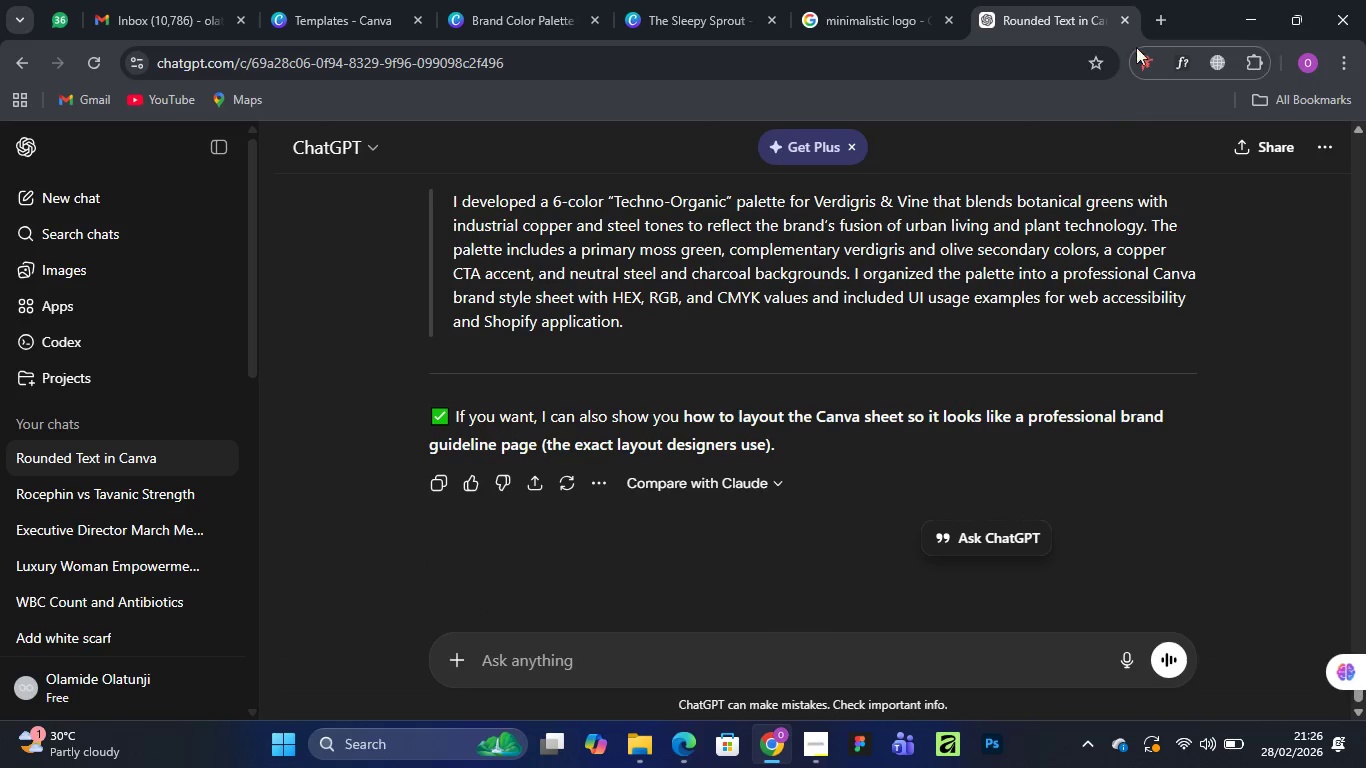 
left_click([1153, 17])
 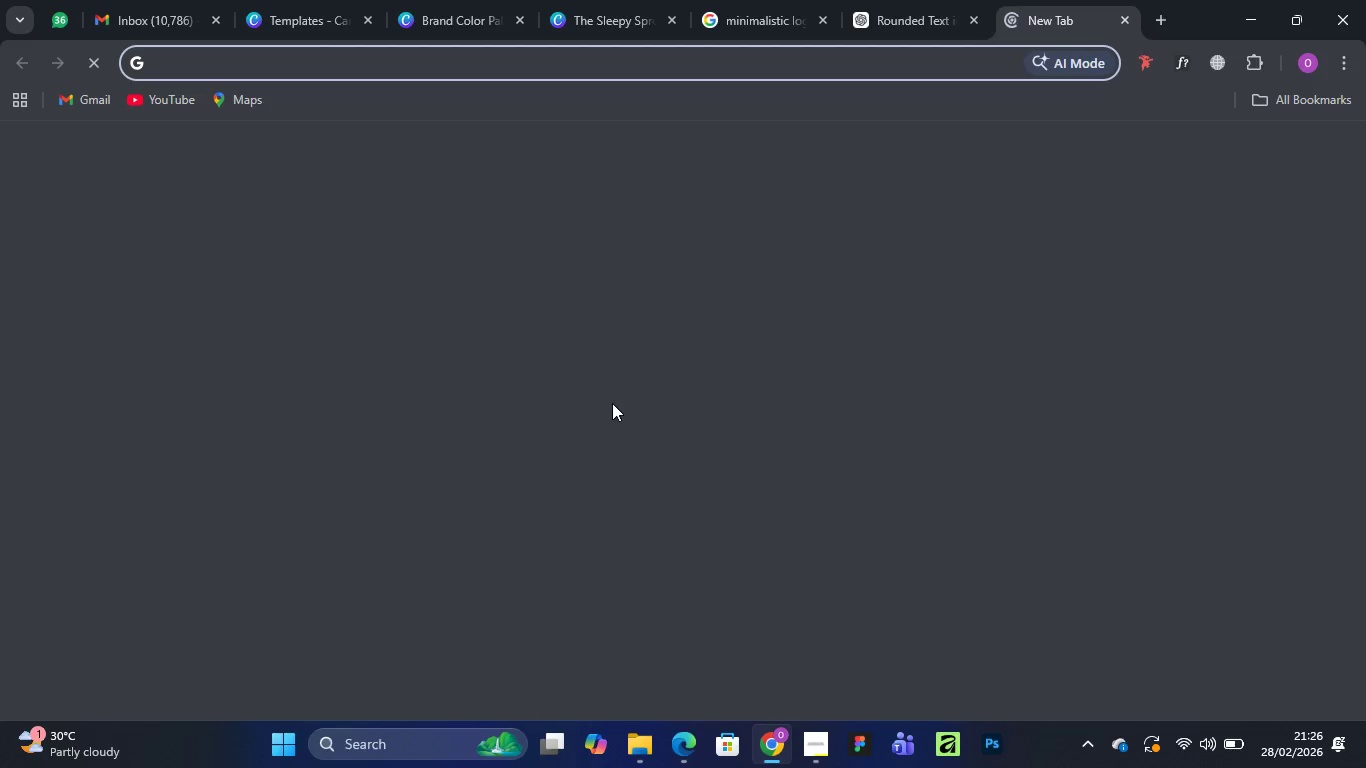 
type(WW)
key(Backspace)
key(Backspace)
key(Backspace)
type(WHAT T)
key(Backspace)
type(IS THE CMYK AND RGB CODE FOR THIS HEX)
 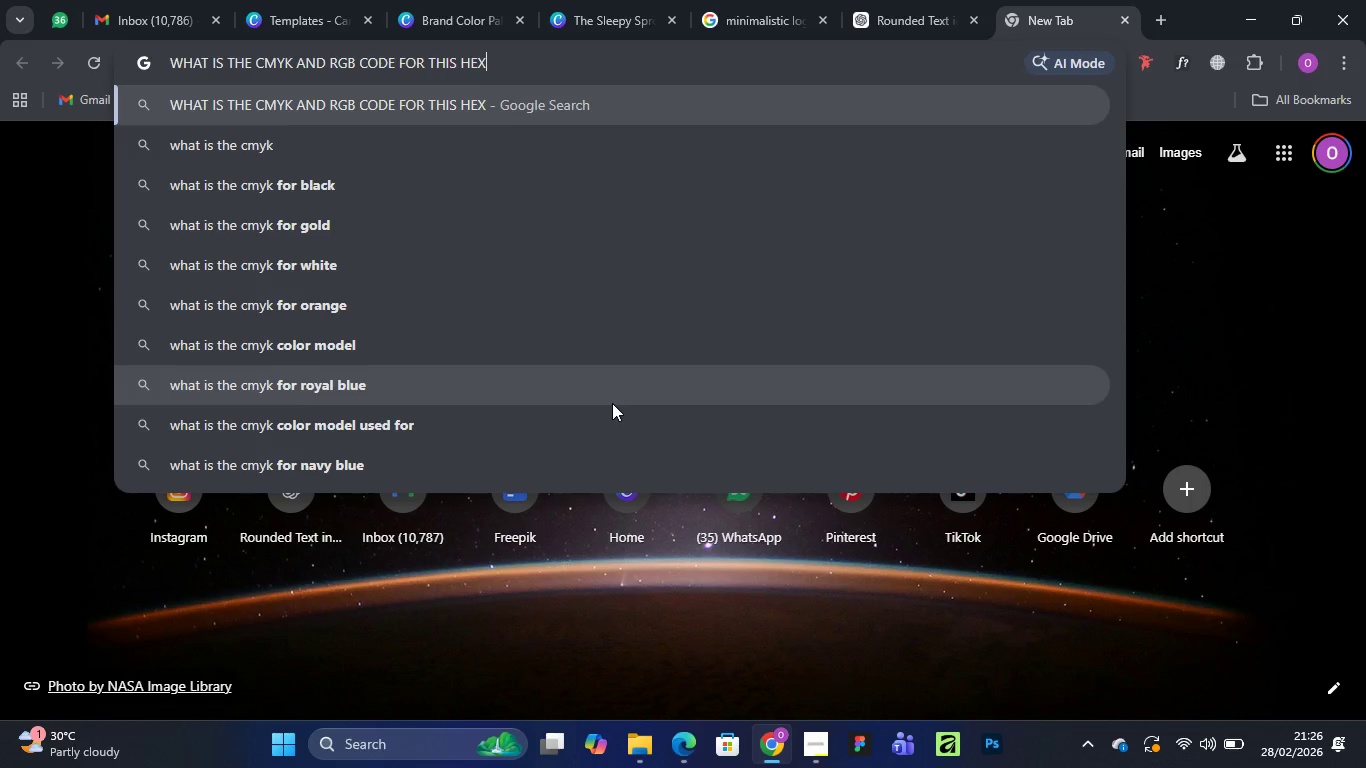 
type( CODE )
 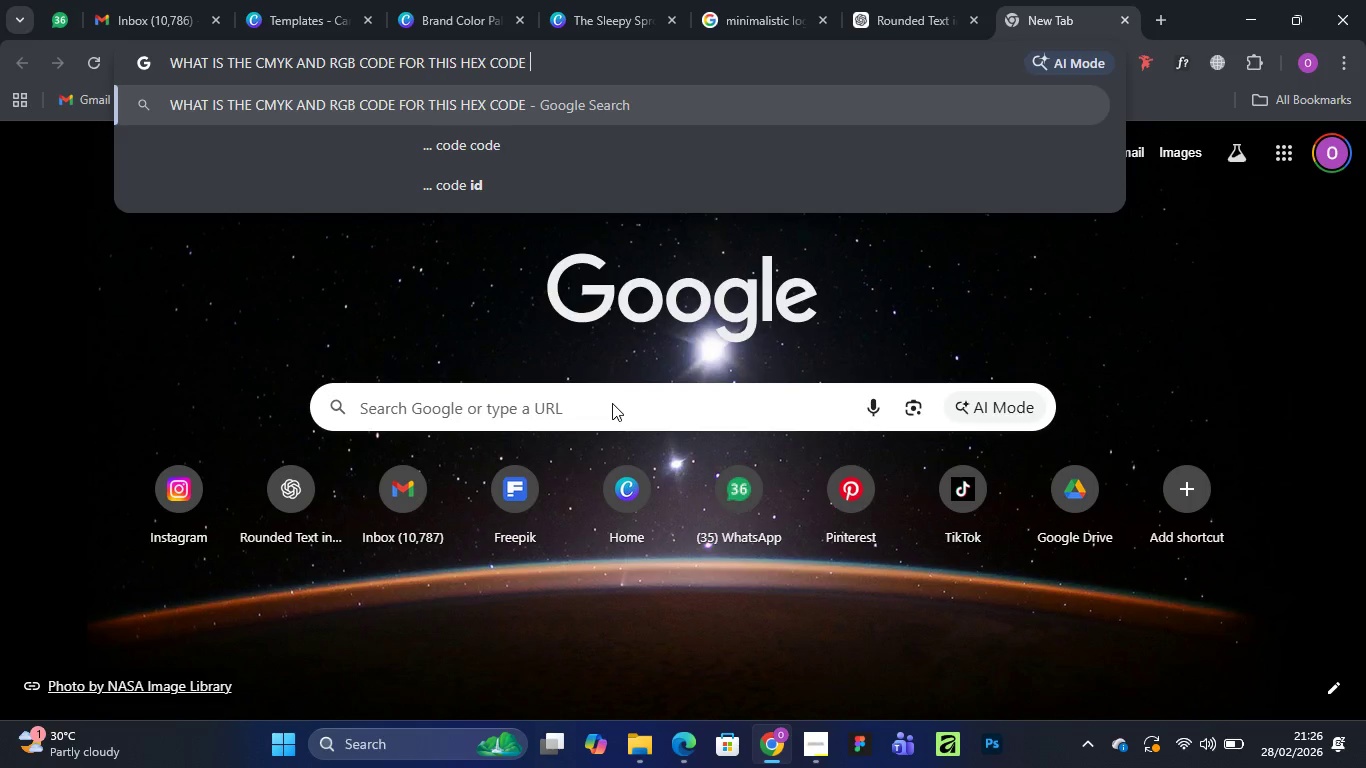 
key(Control+V)
 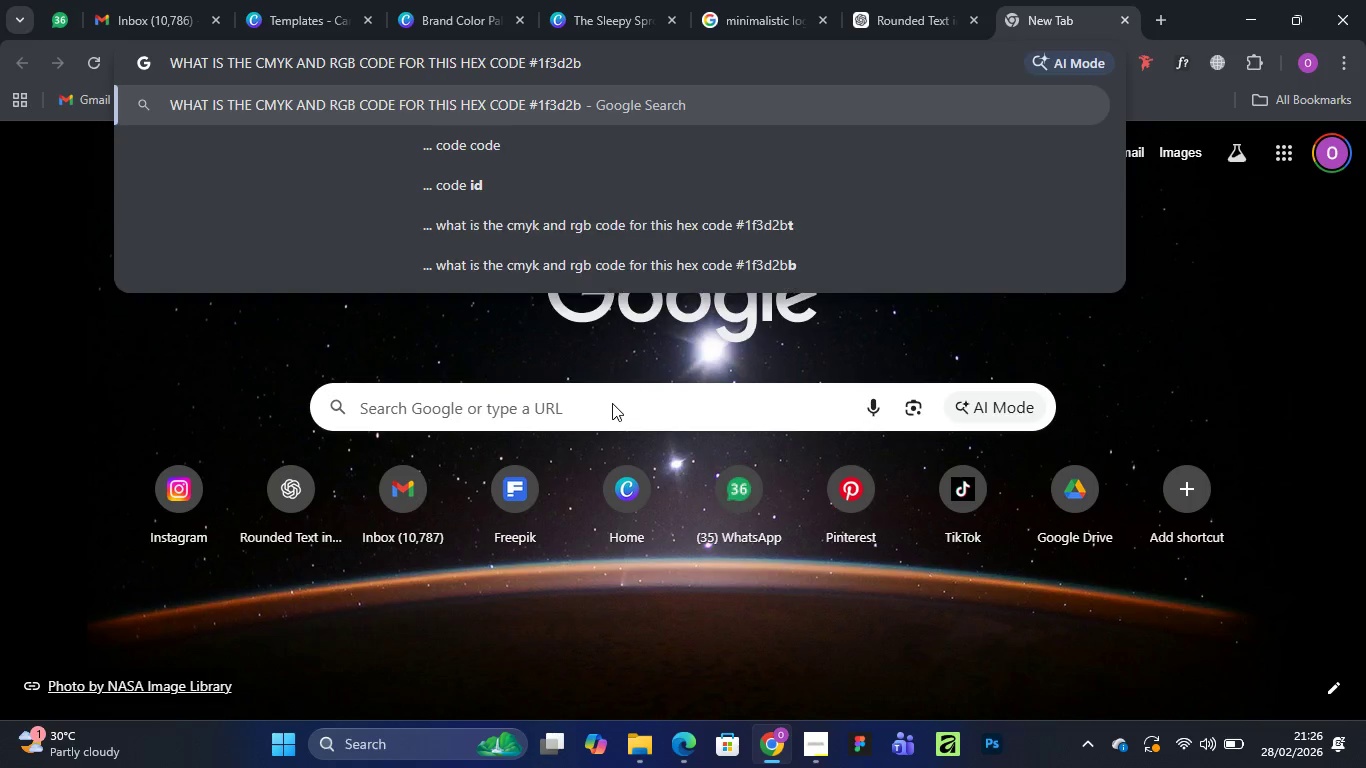 
key(Enter)
 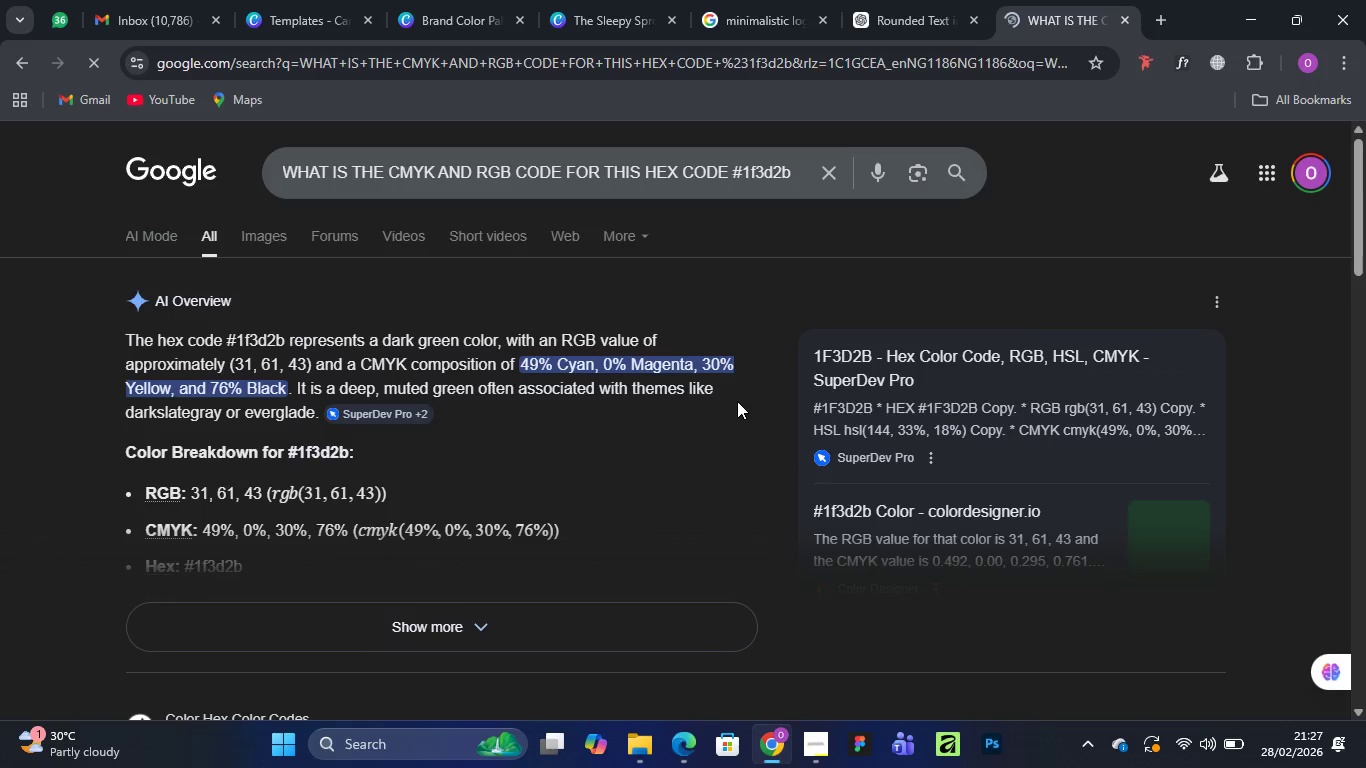 
wait(22.62)
 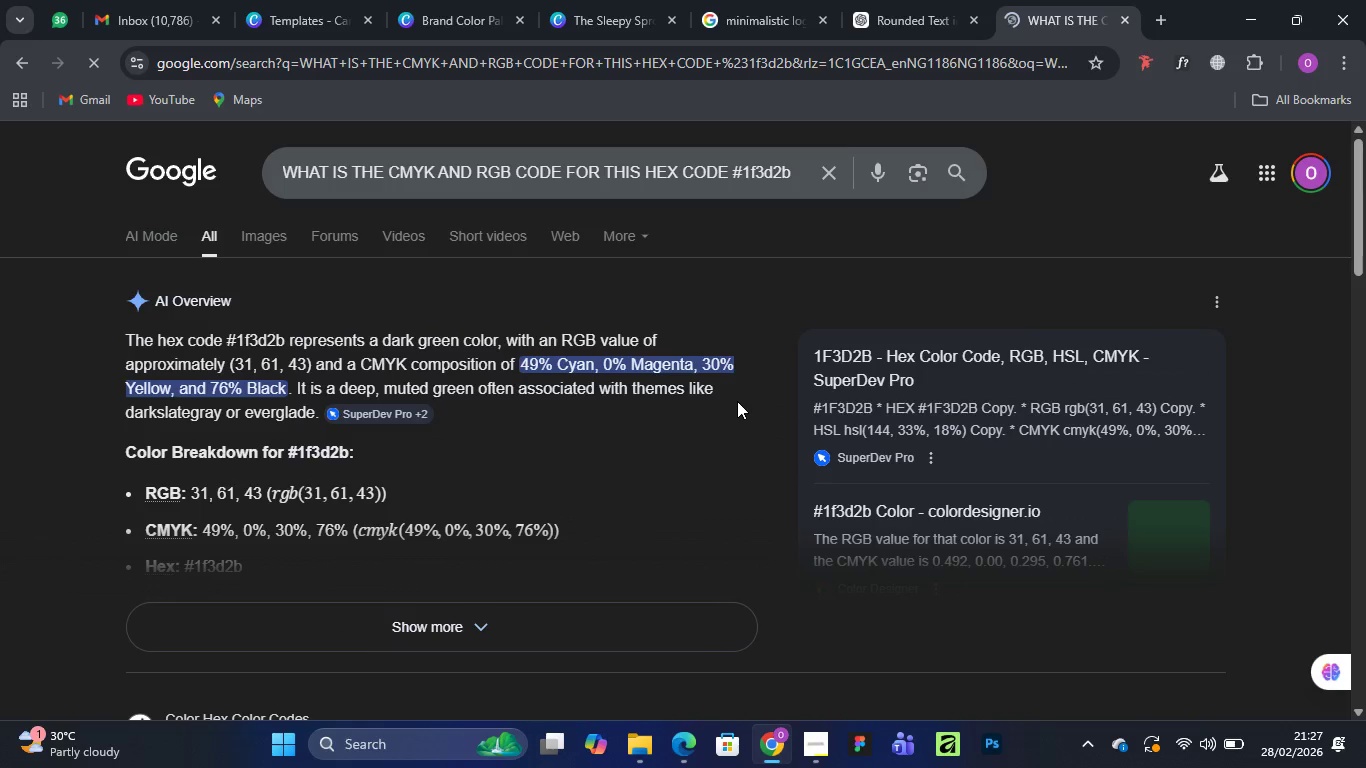 
left_click_drag(start_coordinate=[190, 492], to_coordinate=[250, 490])
 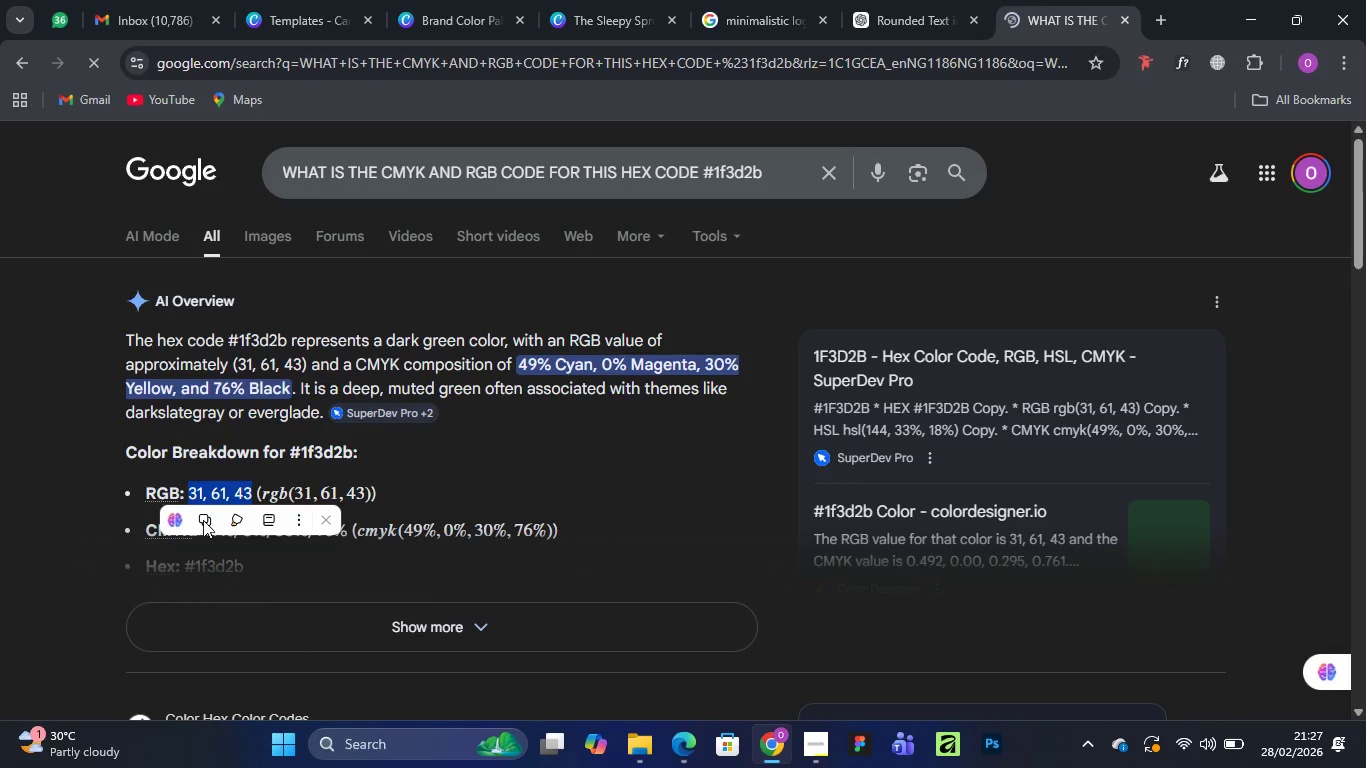 
left_click([203, 520])
 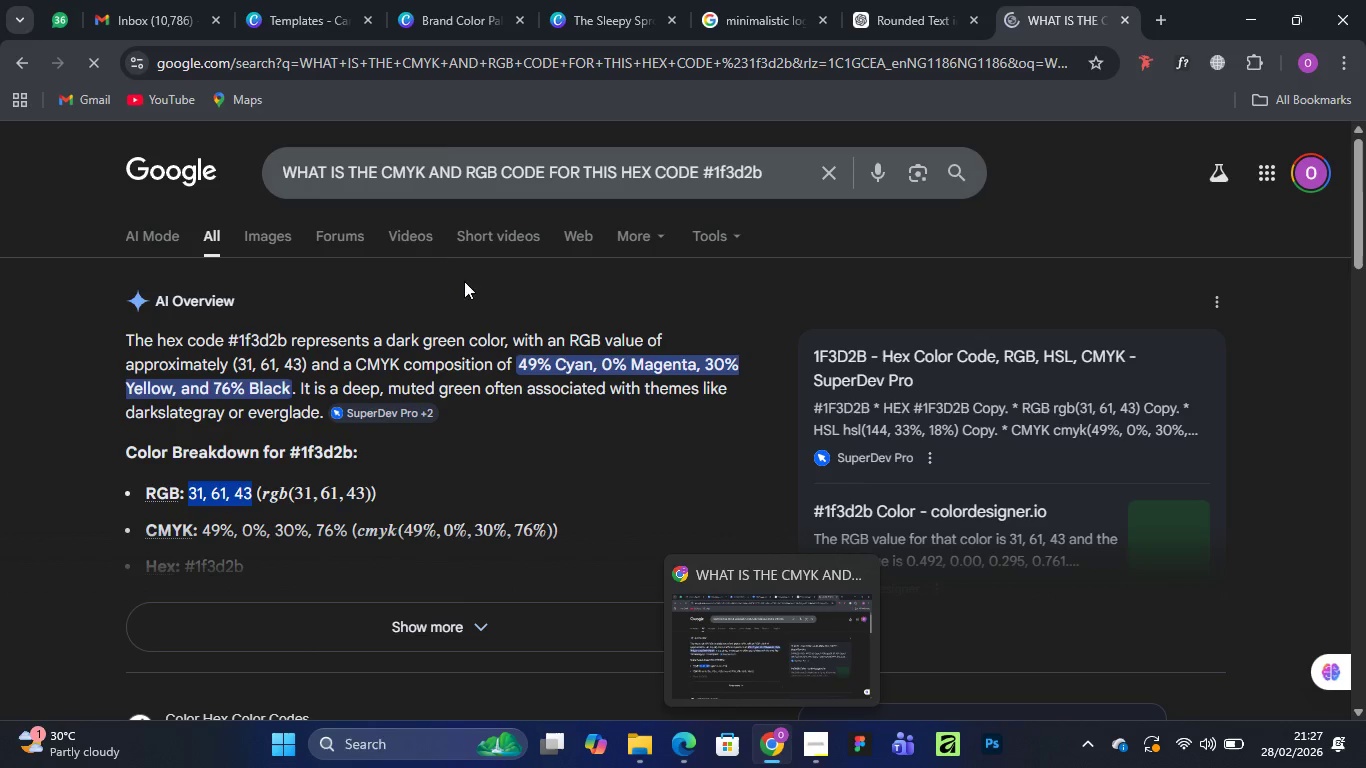 
wait(6.67)
 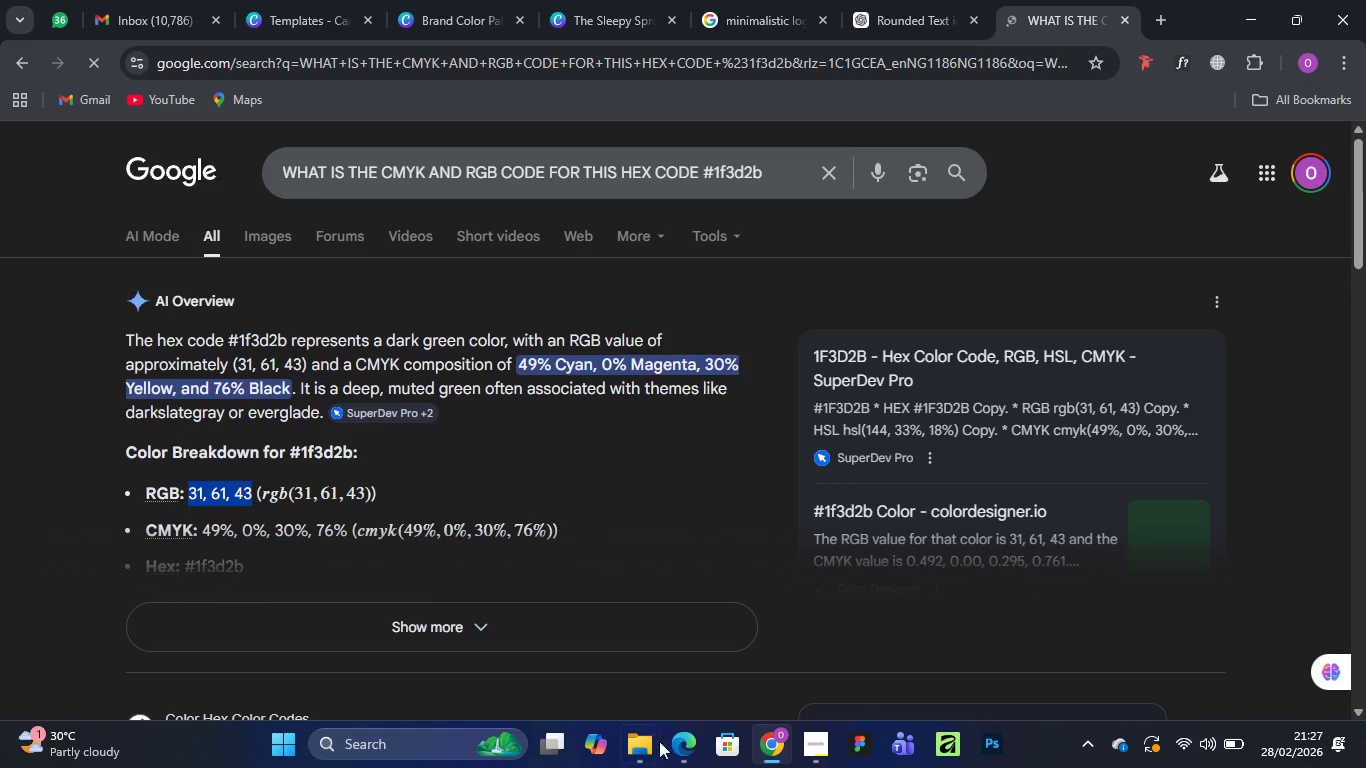 
left_click([470, 13])
 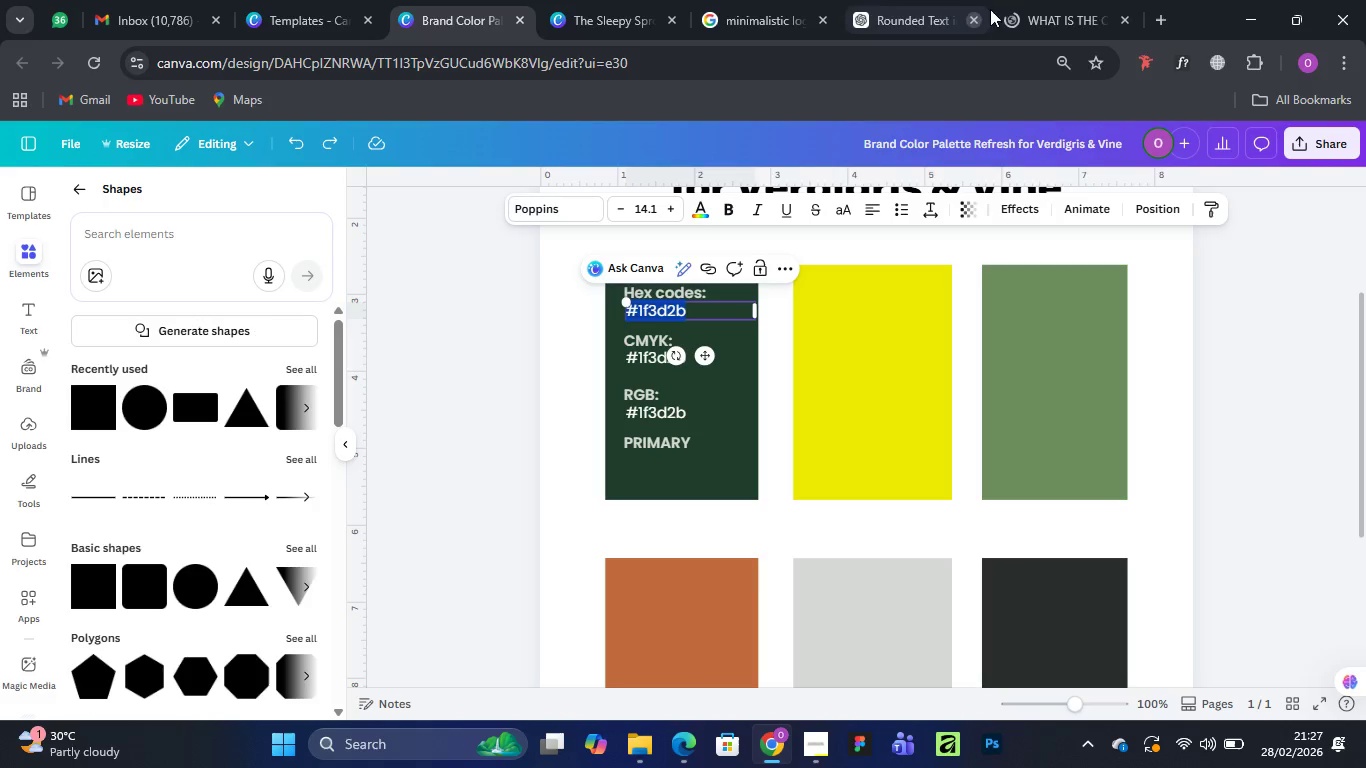 
left_click([1048, 17])
 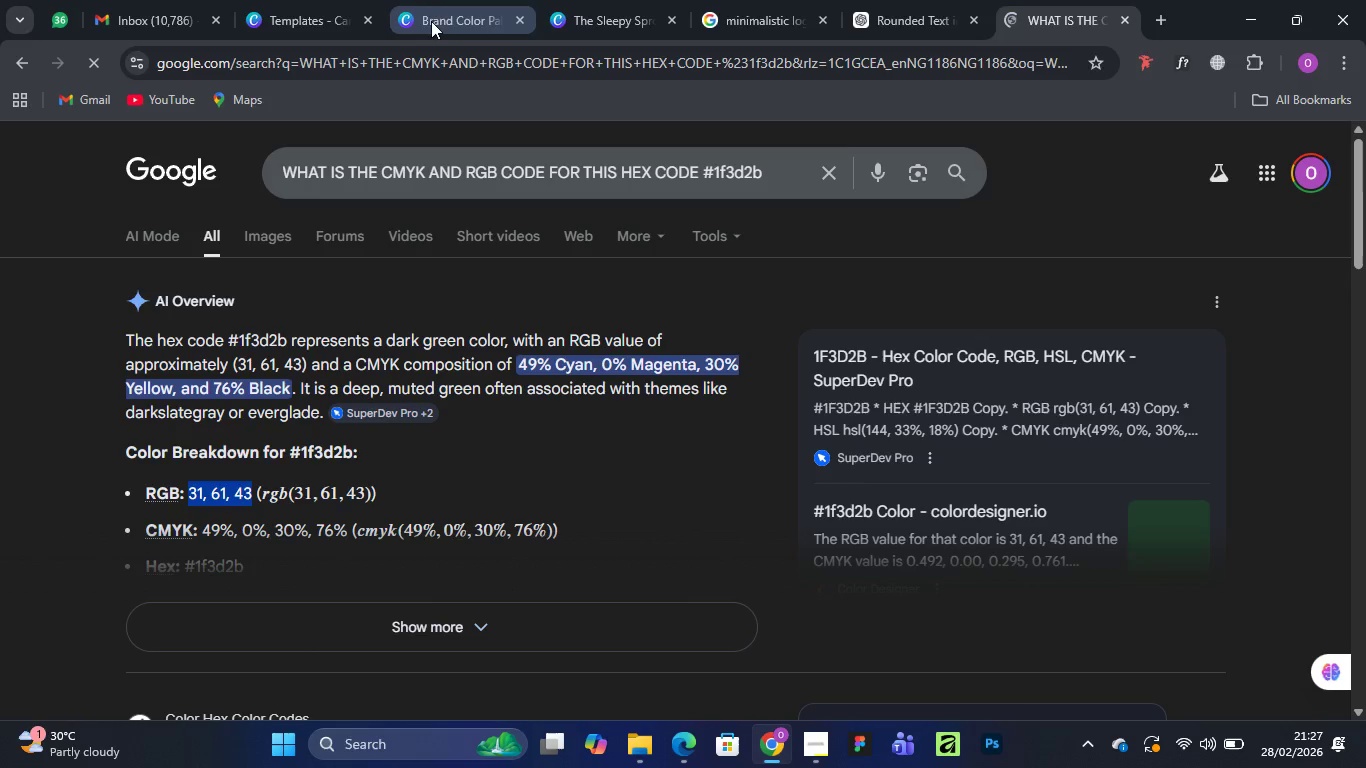 
left_click([430, 20])
 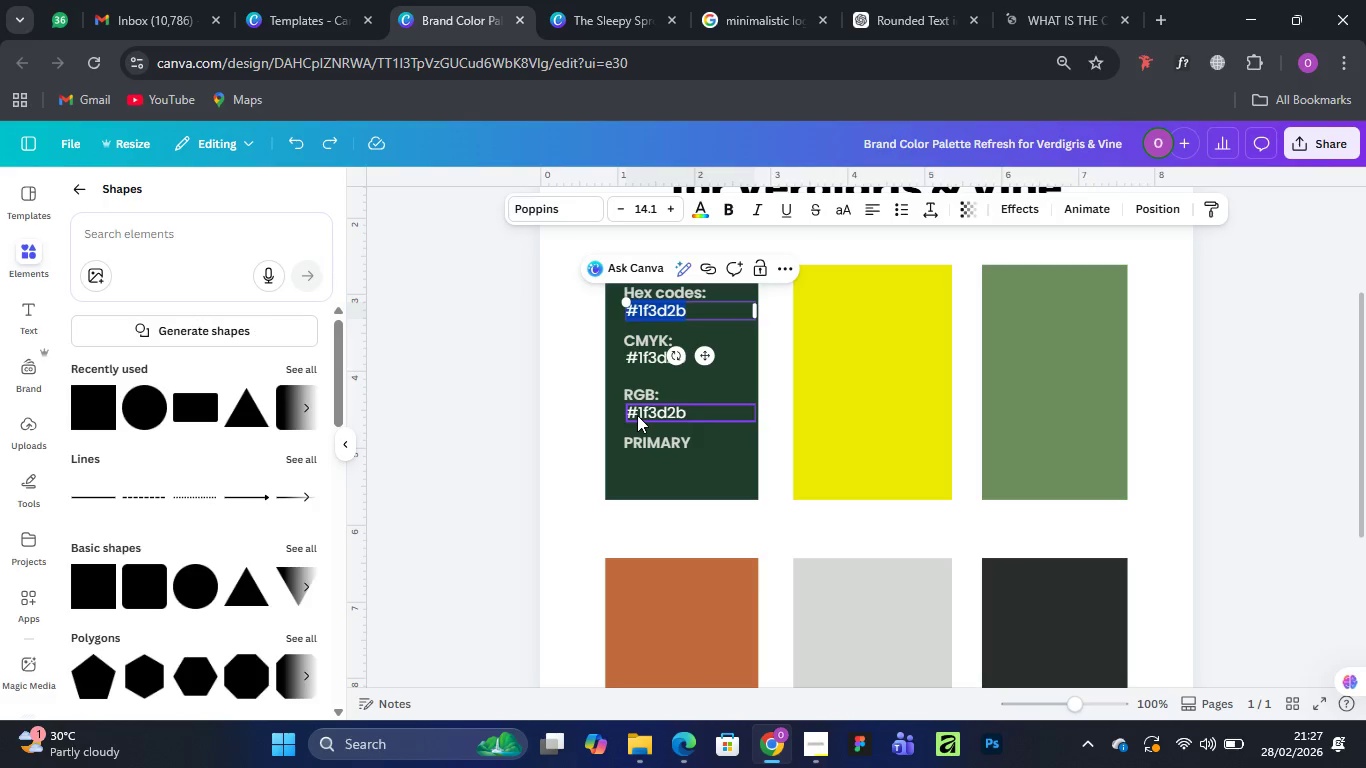 
double_click([637, 415])
 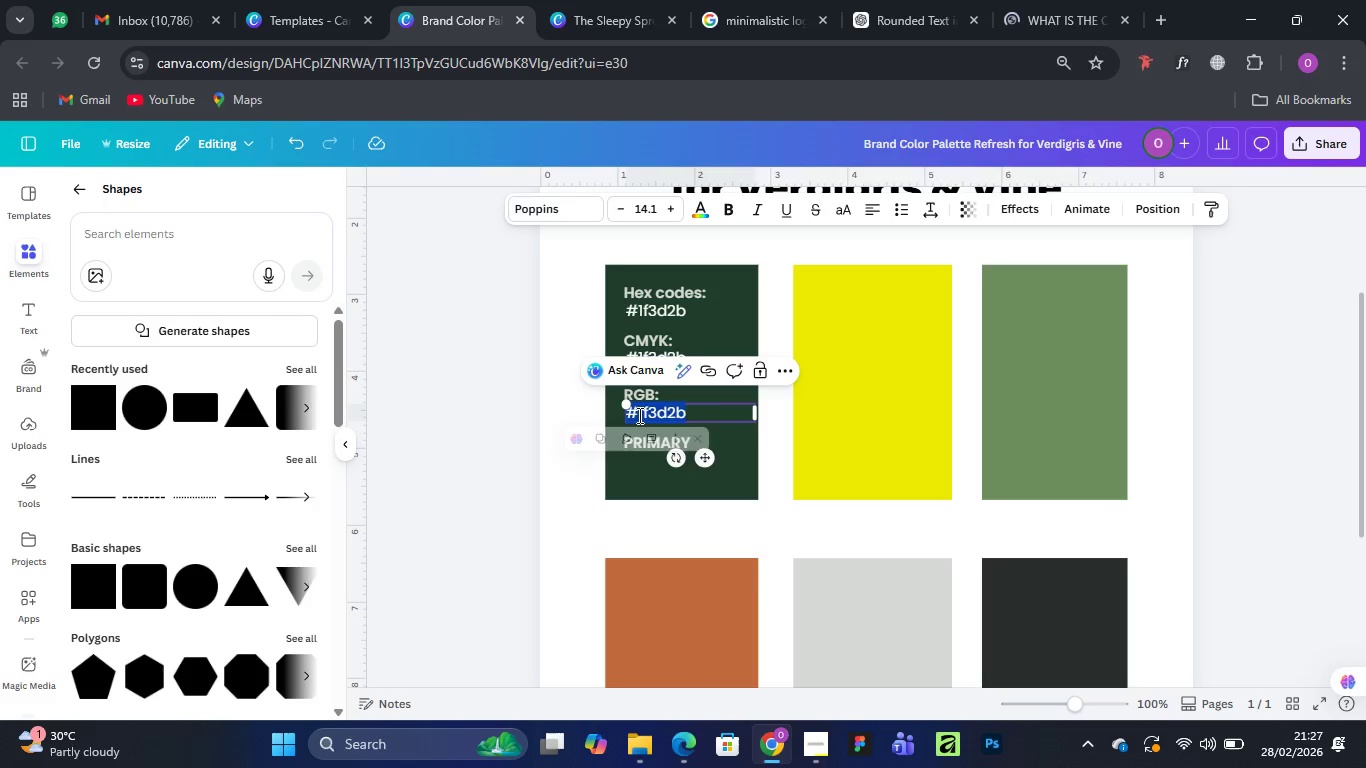 
key(Control+V)
 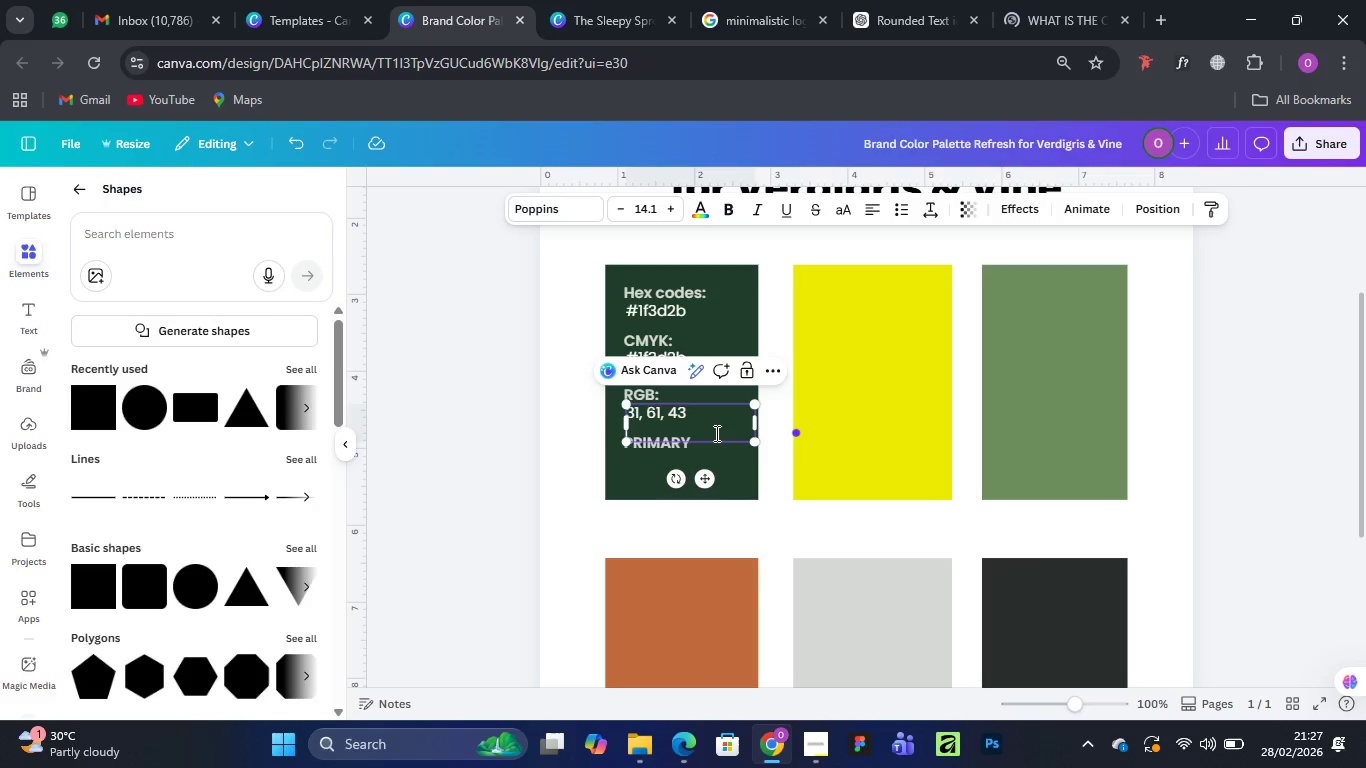 
key(Backspace)
 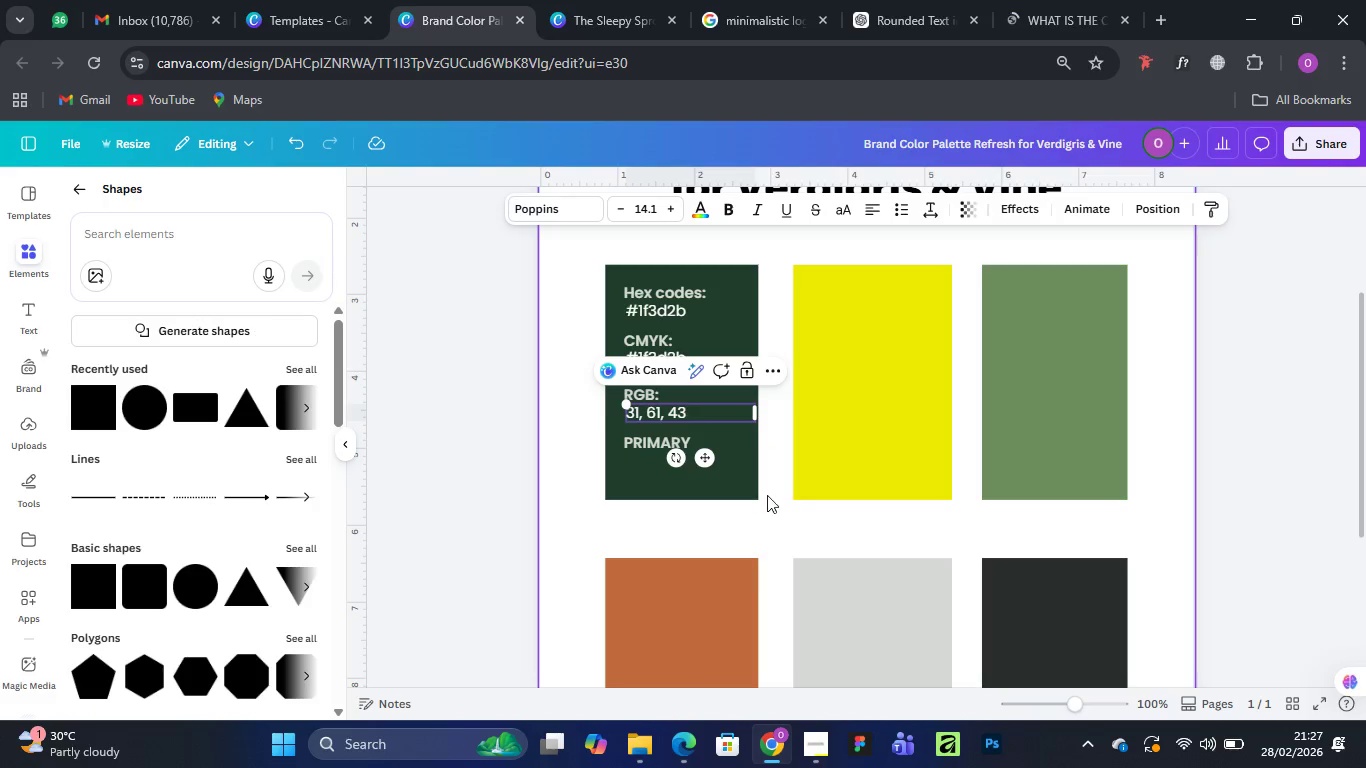 
left_click([763, 495])
 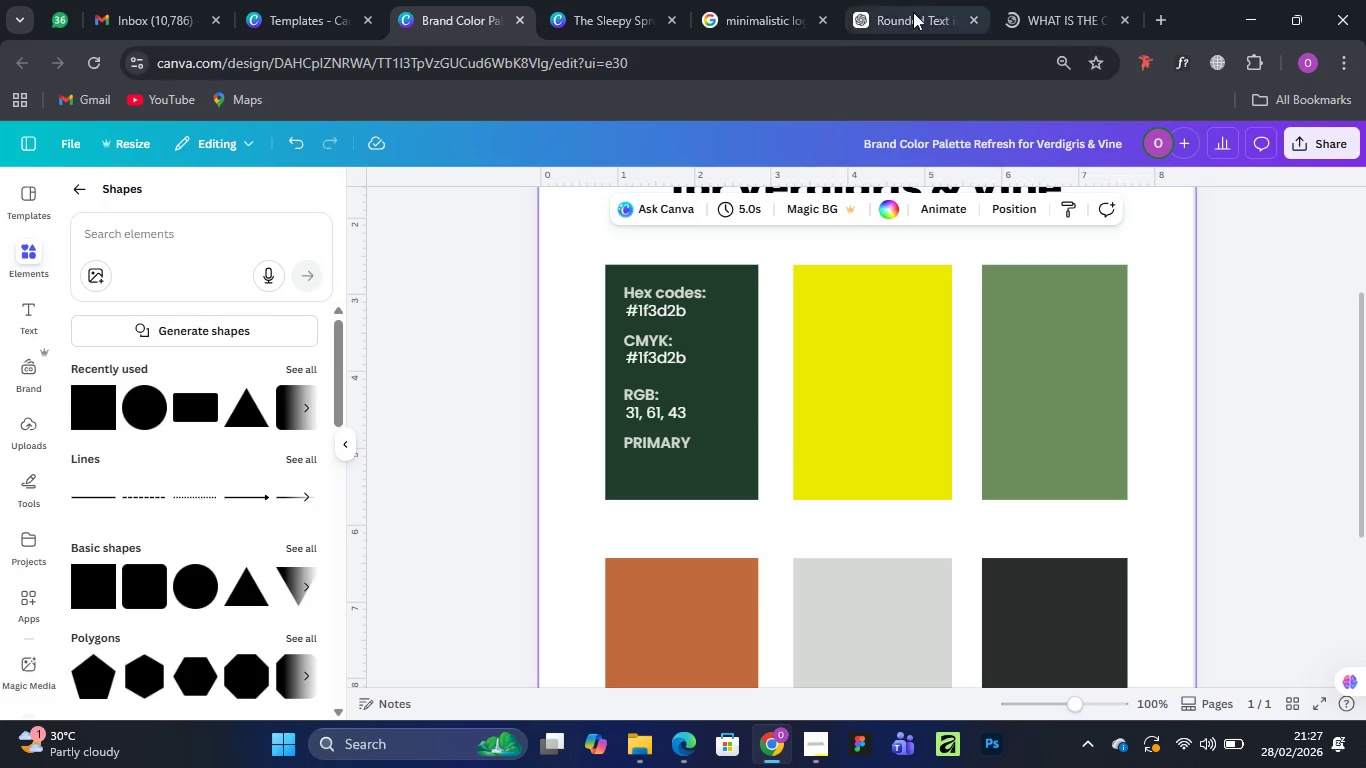 
left_click([917, 2])
 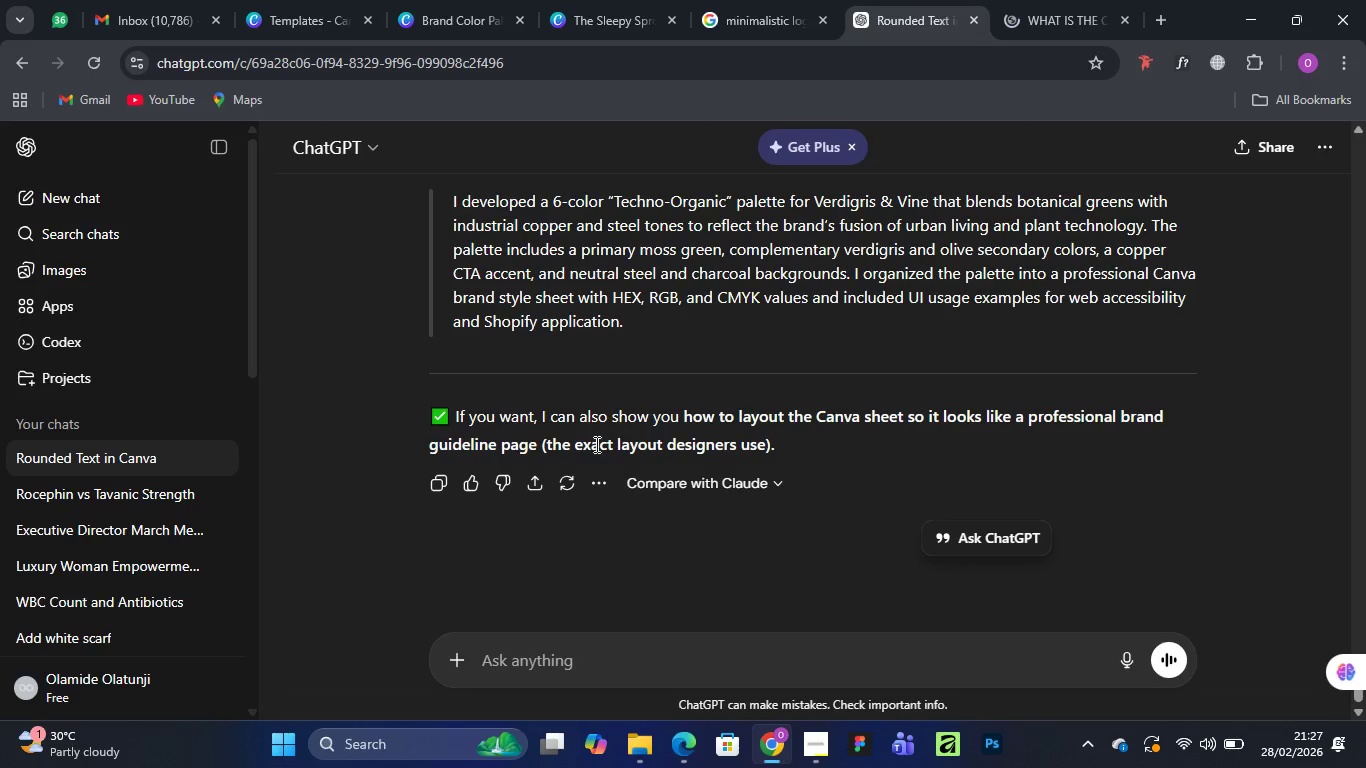 
scroll: coordinate [632, 365], scroll_direction: up, amount: 21.0
 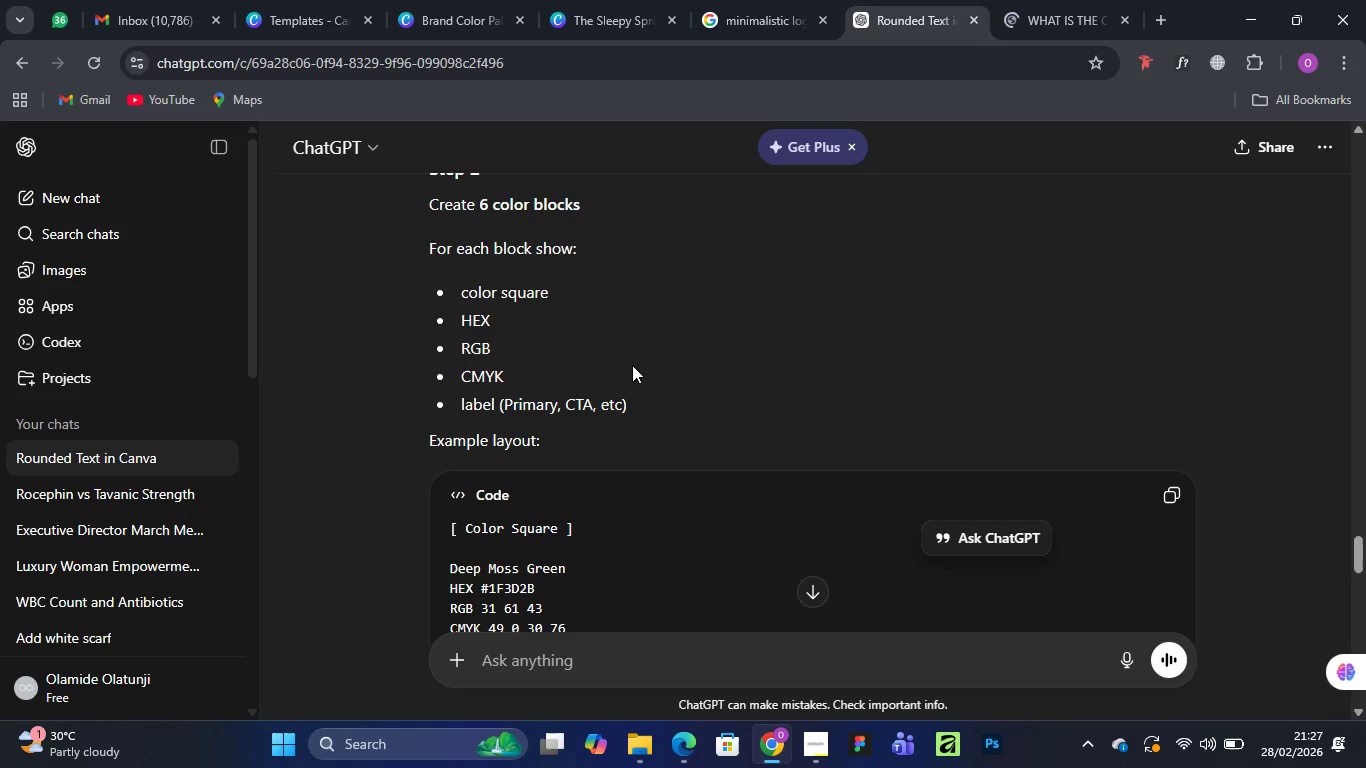 
scroll: coordinate [632, 365], scroll_direction: down, amount: 2.0
 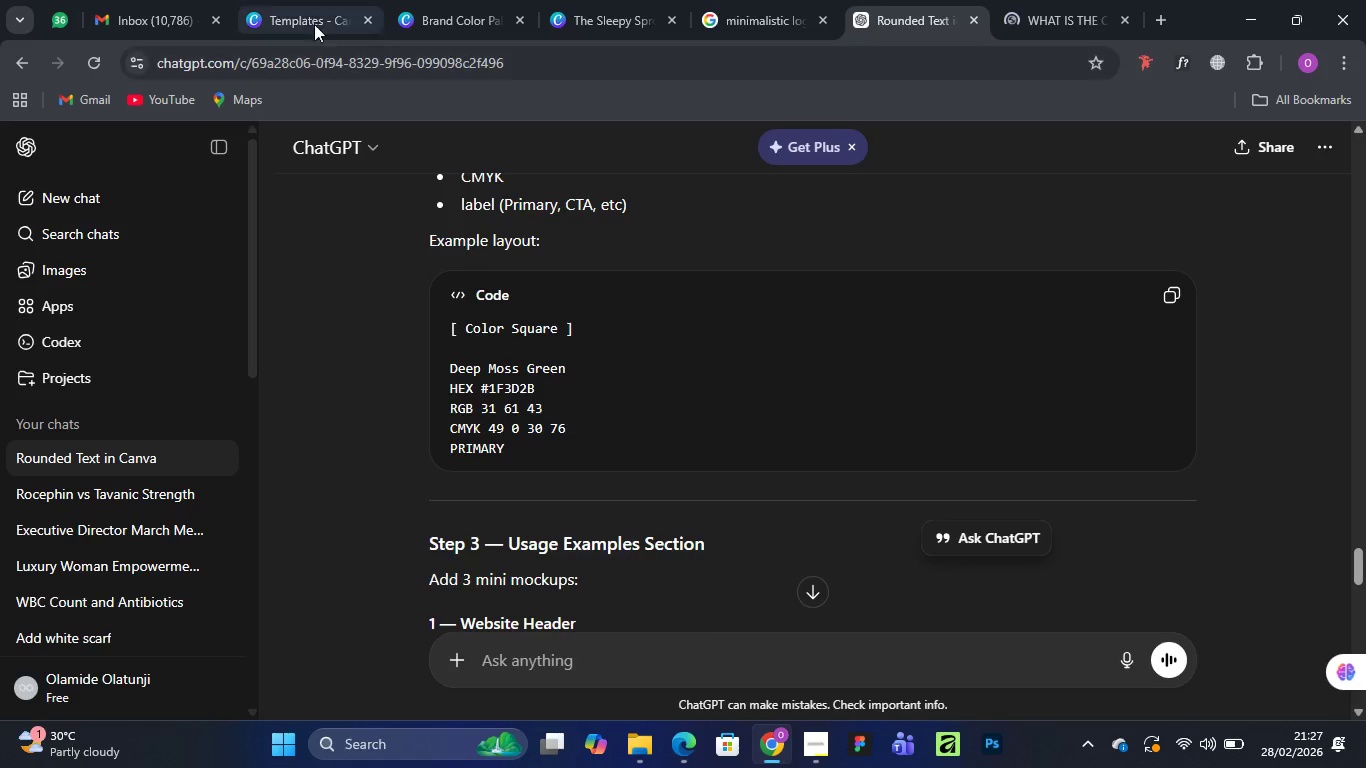 
left_click([467, 10])
 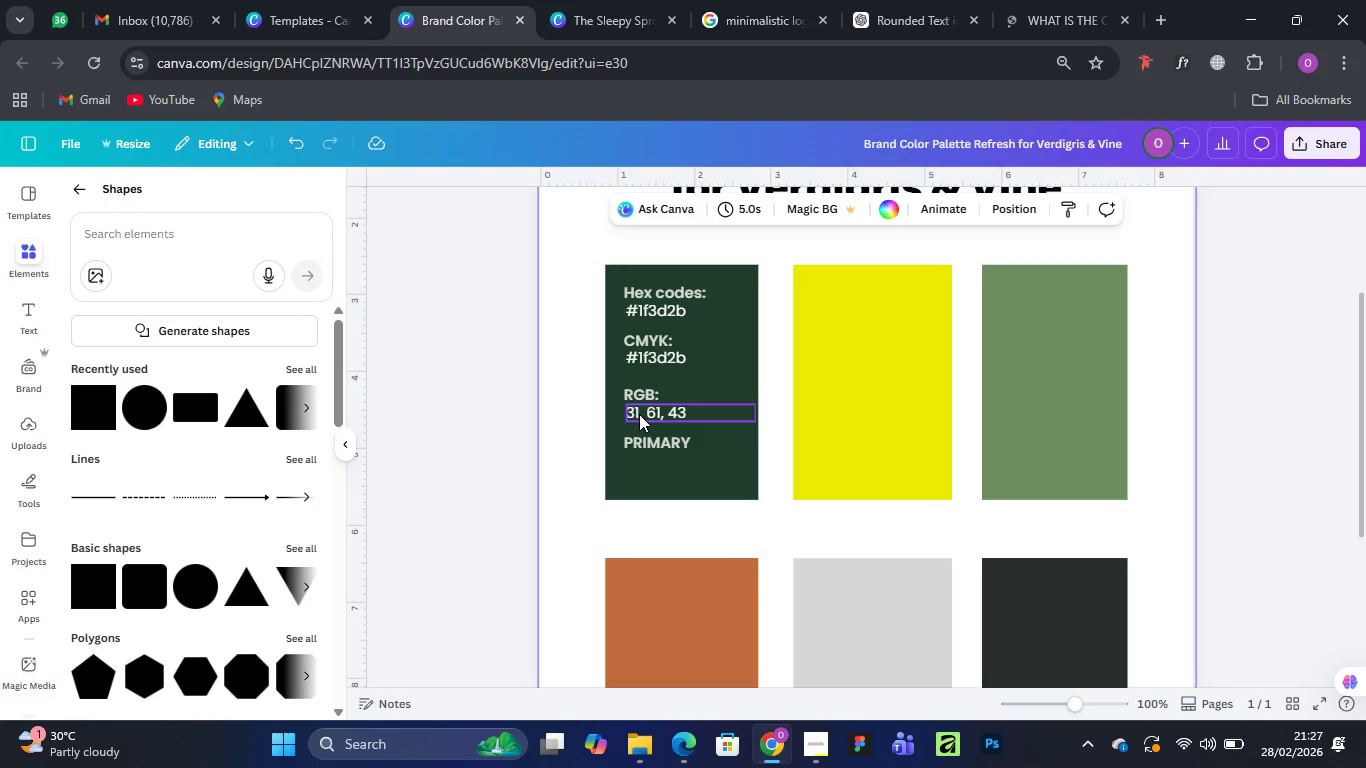 
double_click([639, 414])
 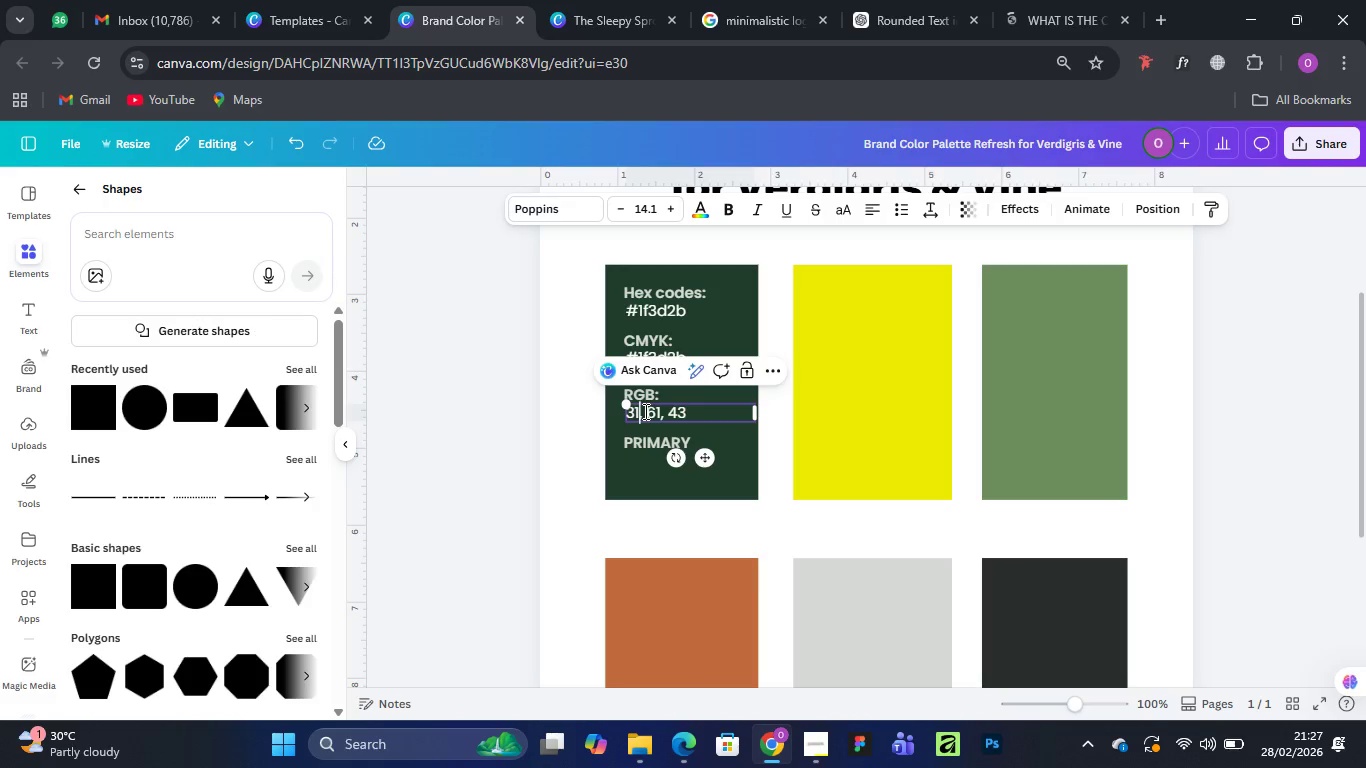 
left_click([643, 411])
 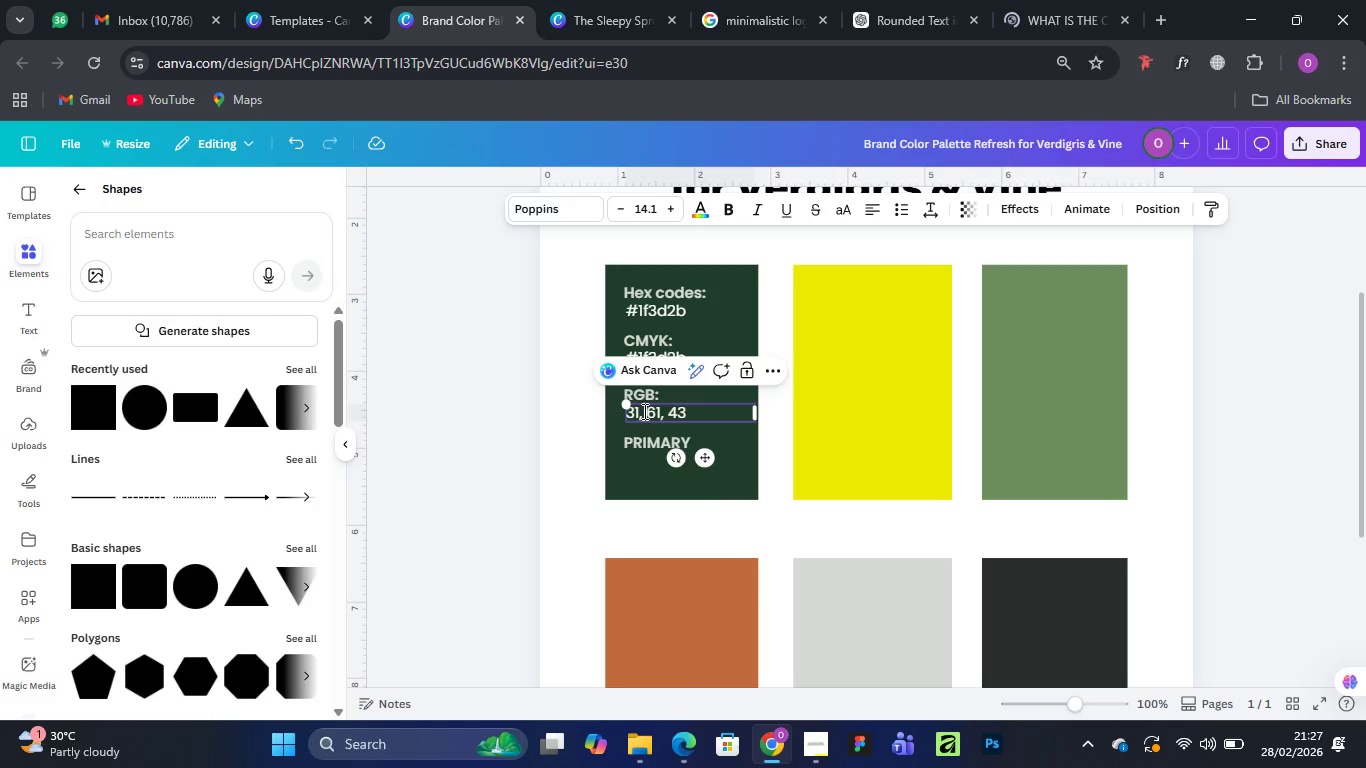 
key(Backspace)
 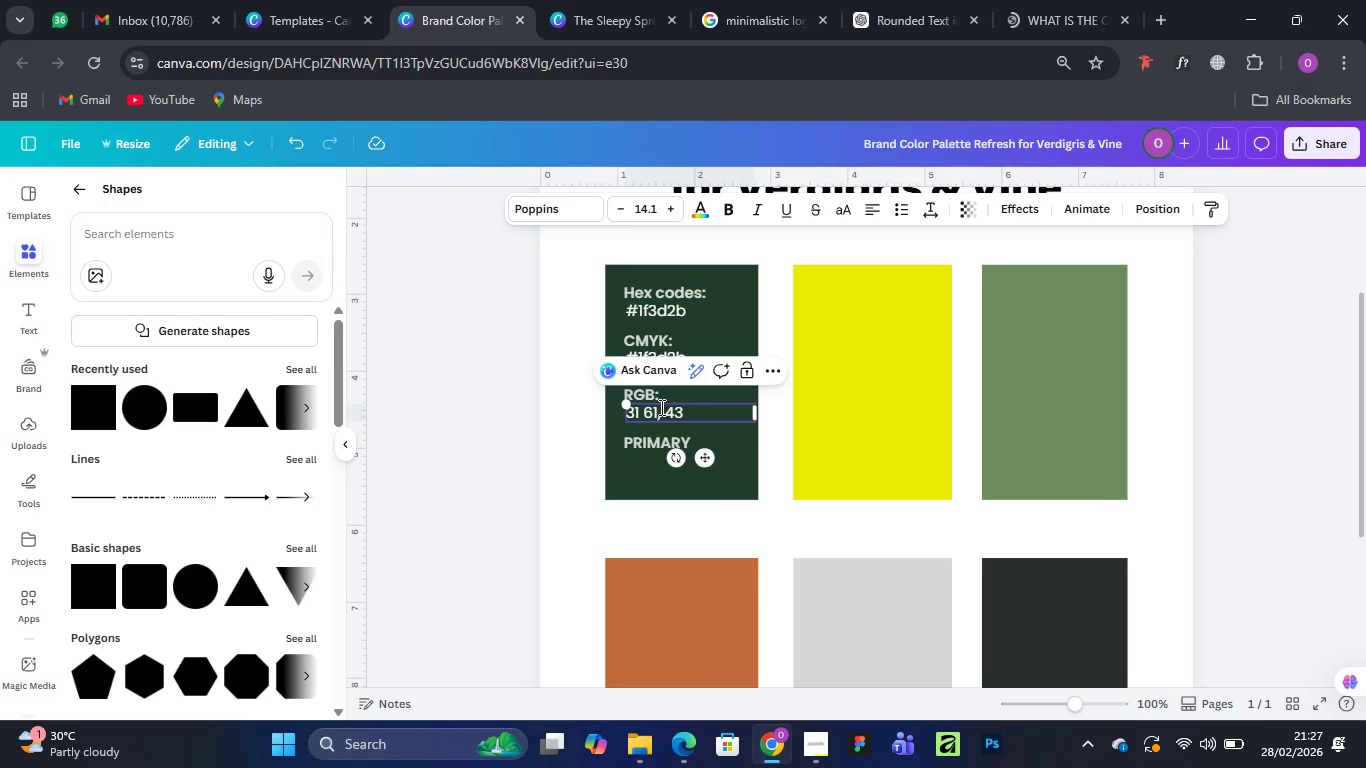 
left_click([660, 407])
 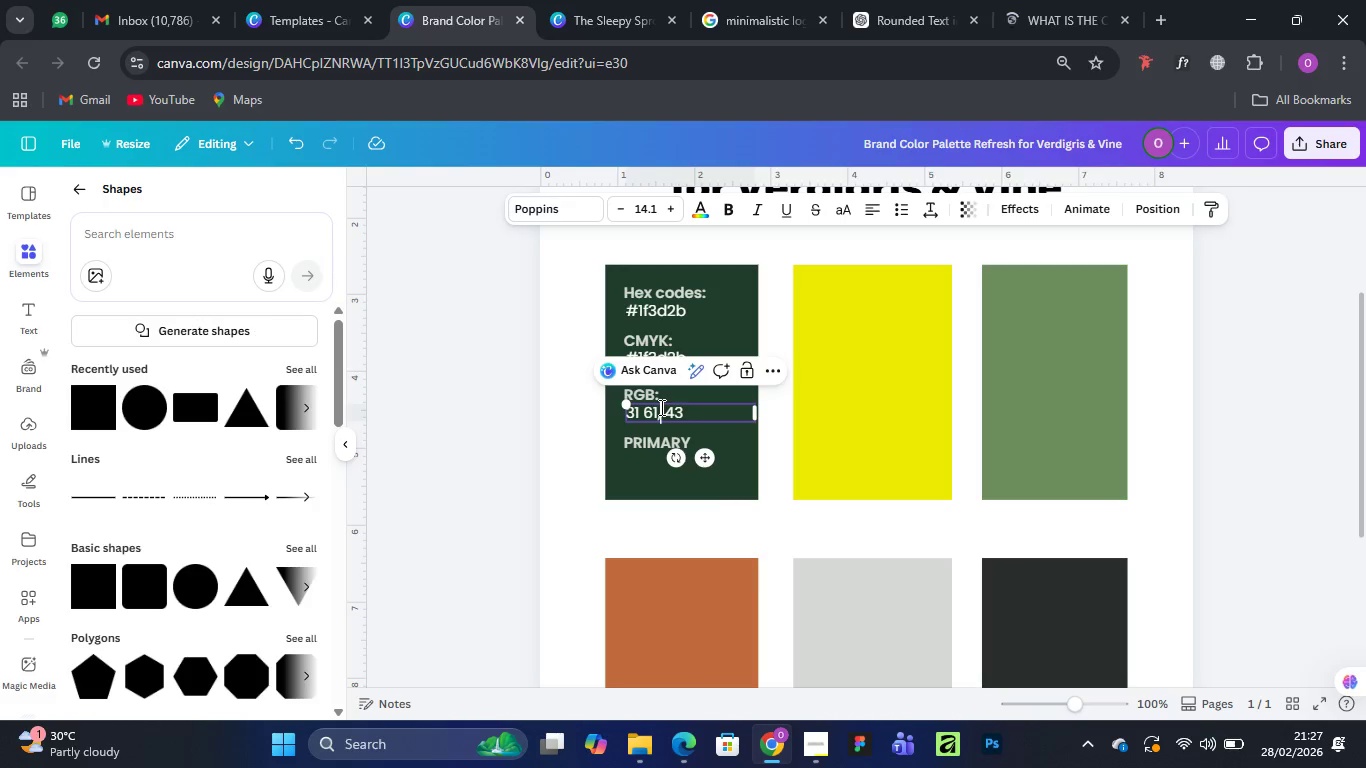 
key(Backspace)
 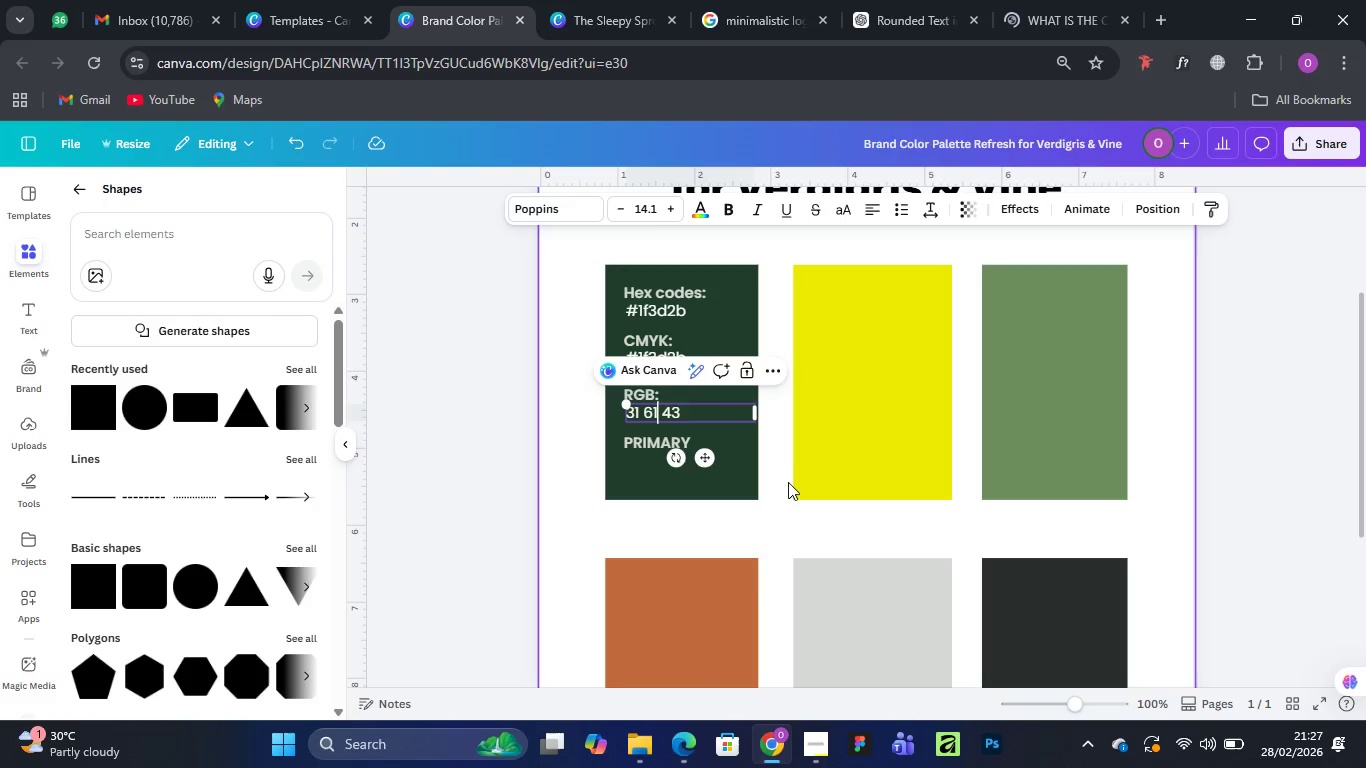 
left_click([776, 483])
 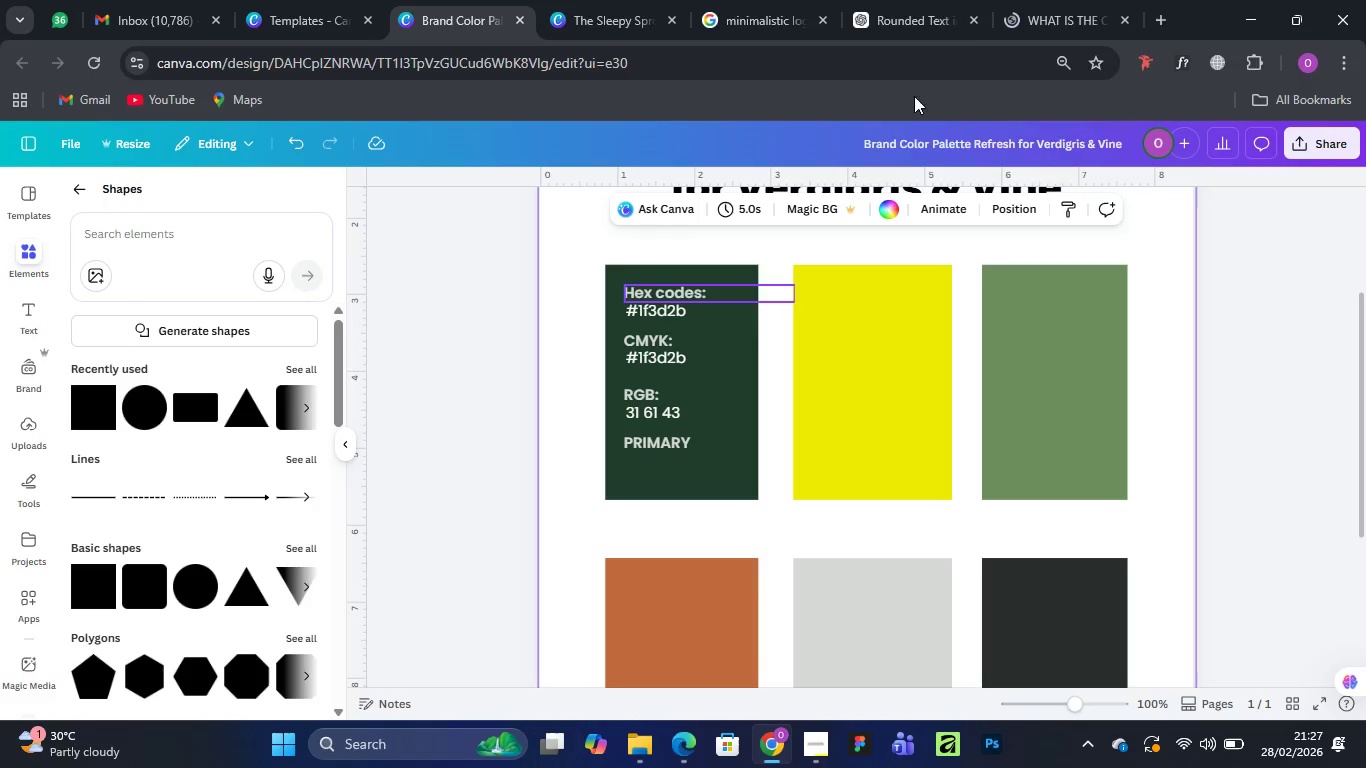 
left_click([1075, 25])
 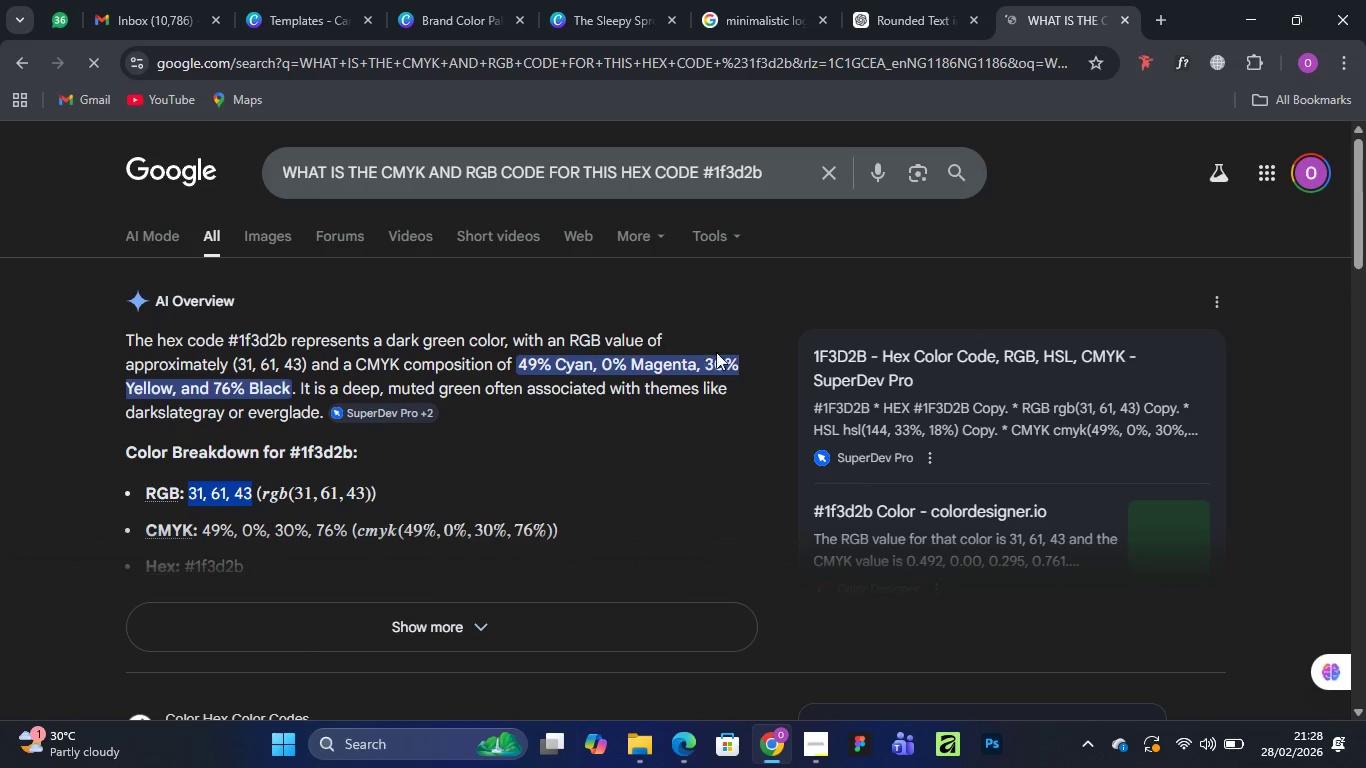 
wait(12.88)
 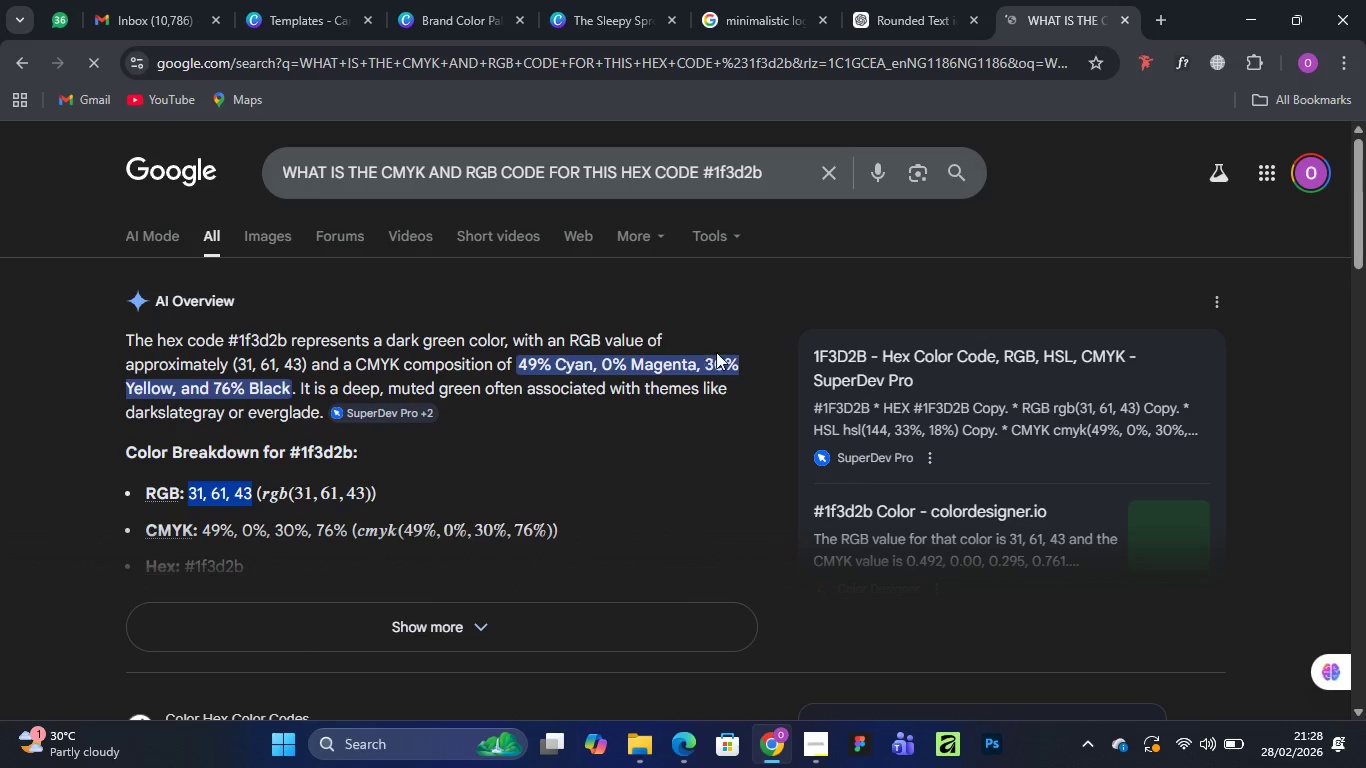 
left_click([917, 17])
 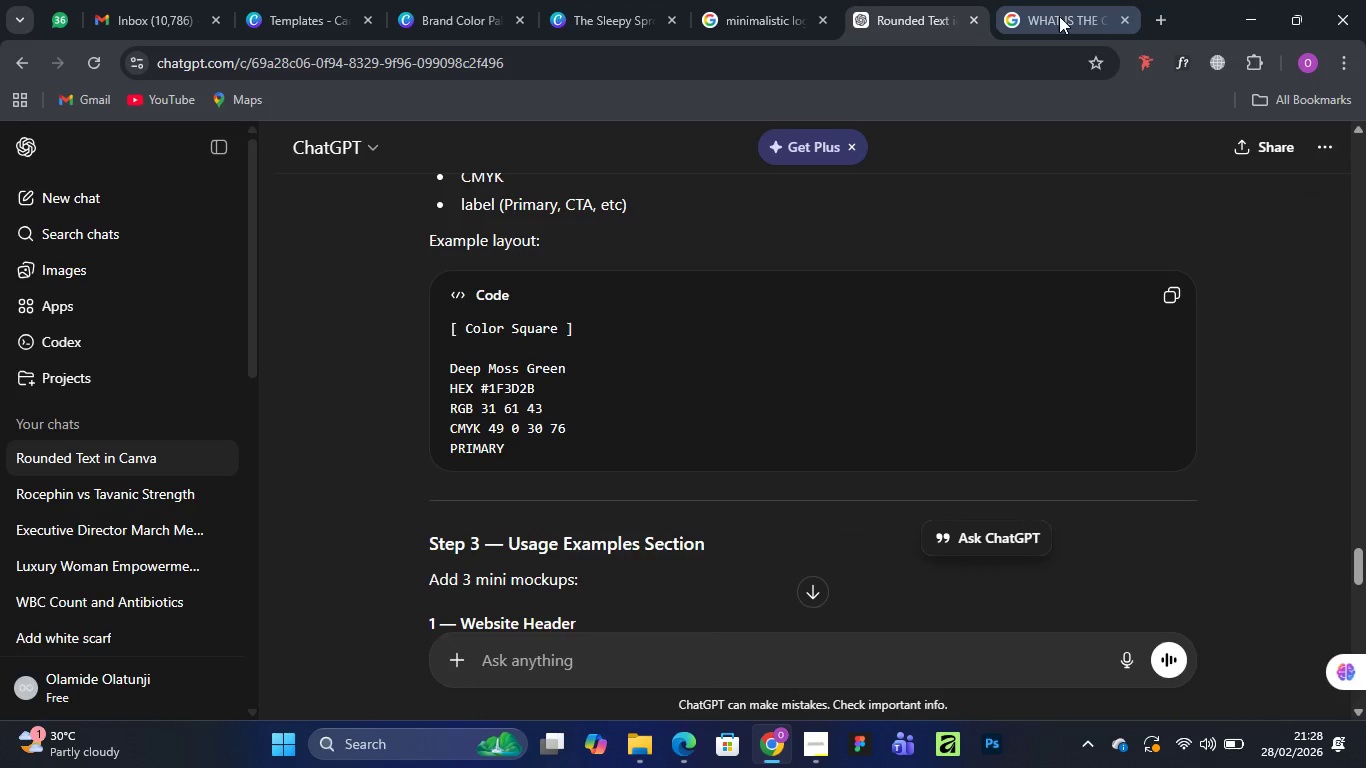 
left_click([1059, 16])
 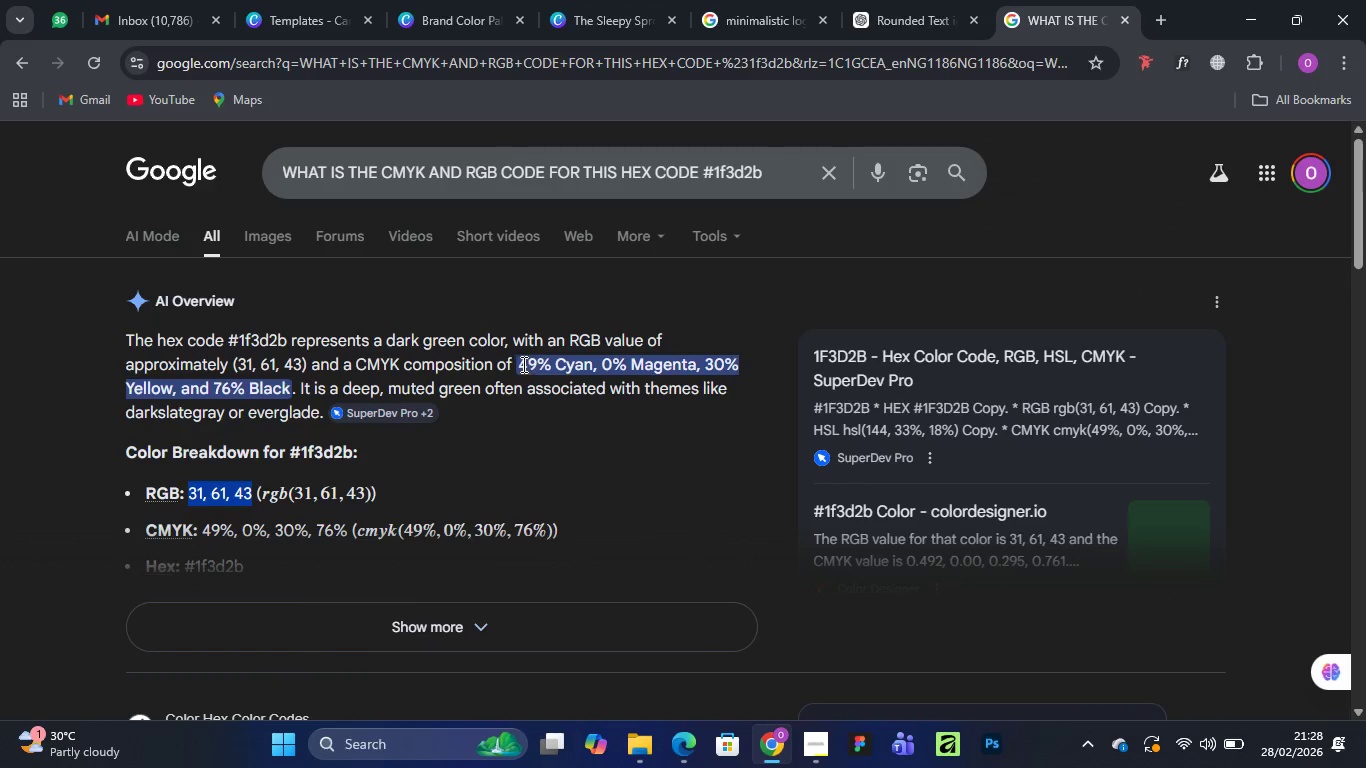 
left_click_drag(start_coordinate=[518, 362], to_coordinate=[538, 362])
 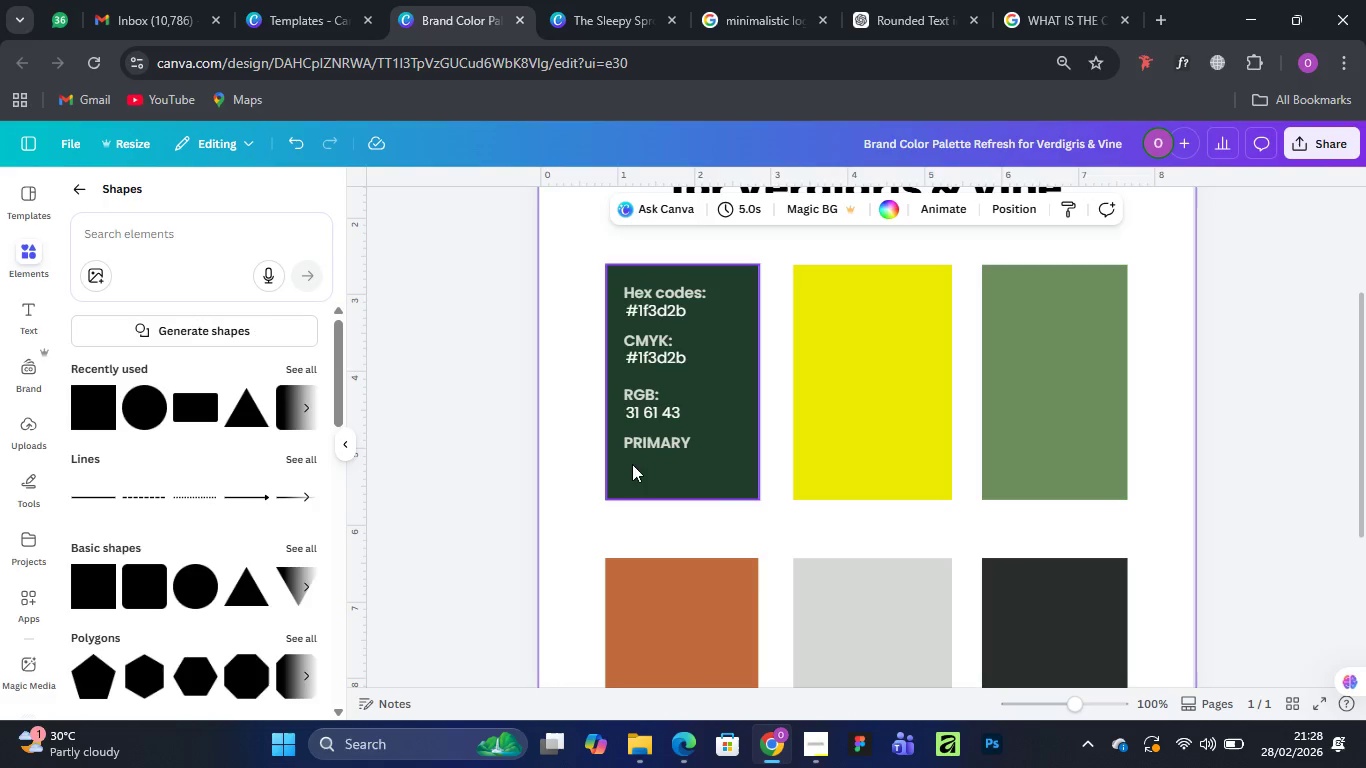 
left_click([653, 409])
 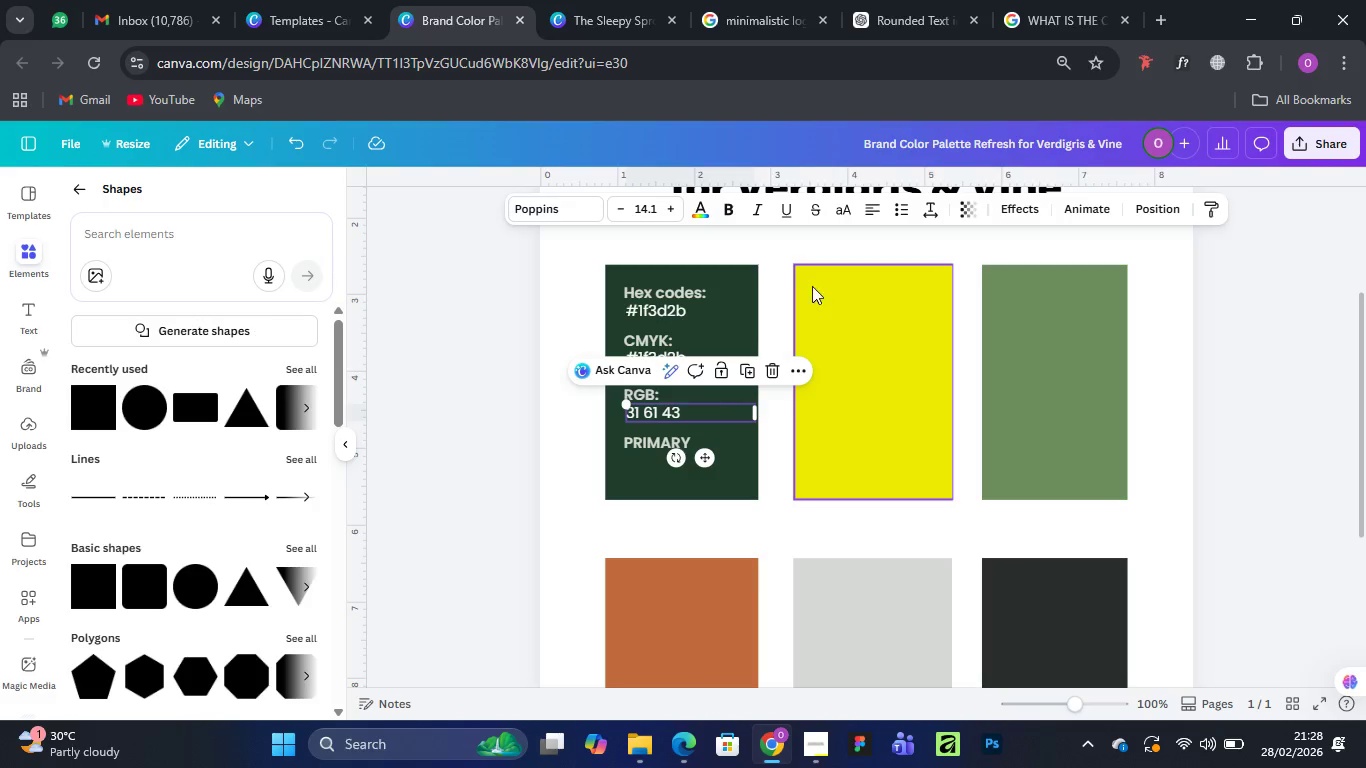 
left_click([761, 256])
 